 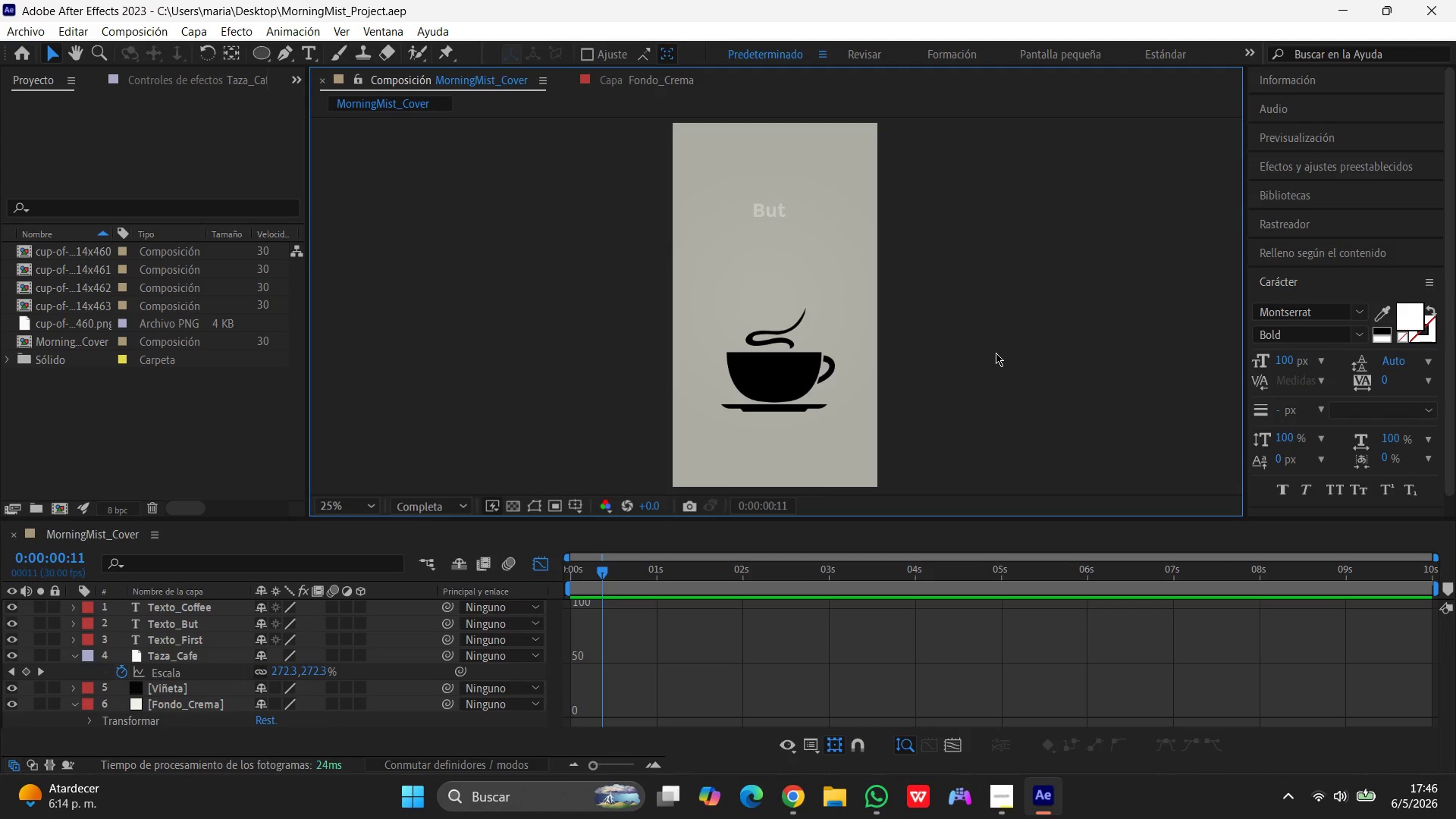 
left_click([993, 353])
 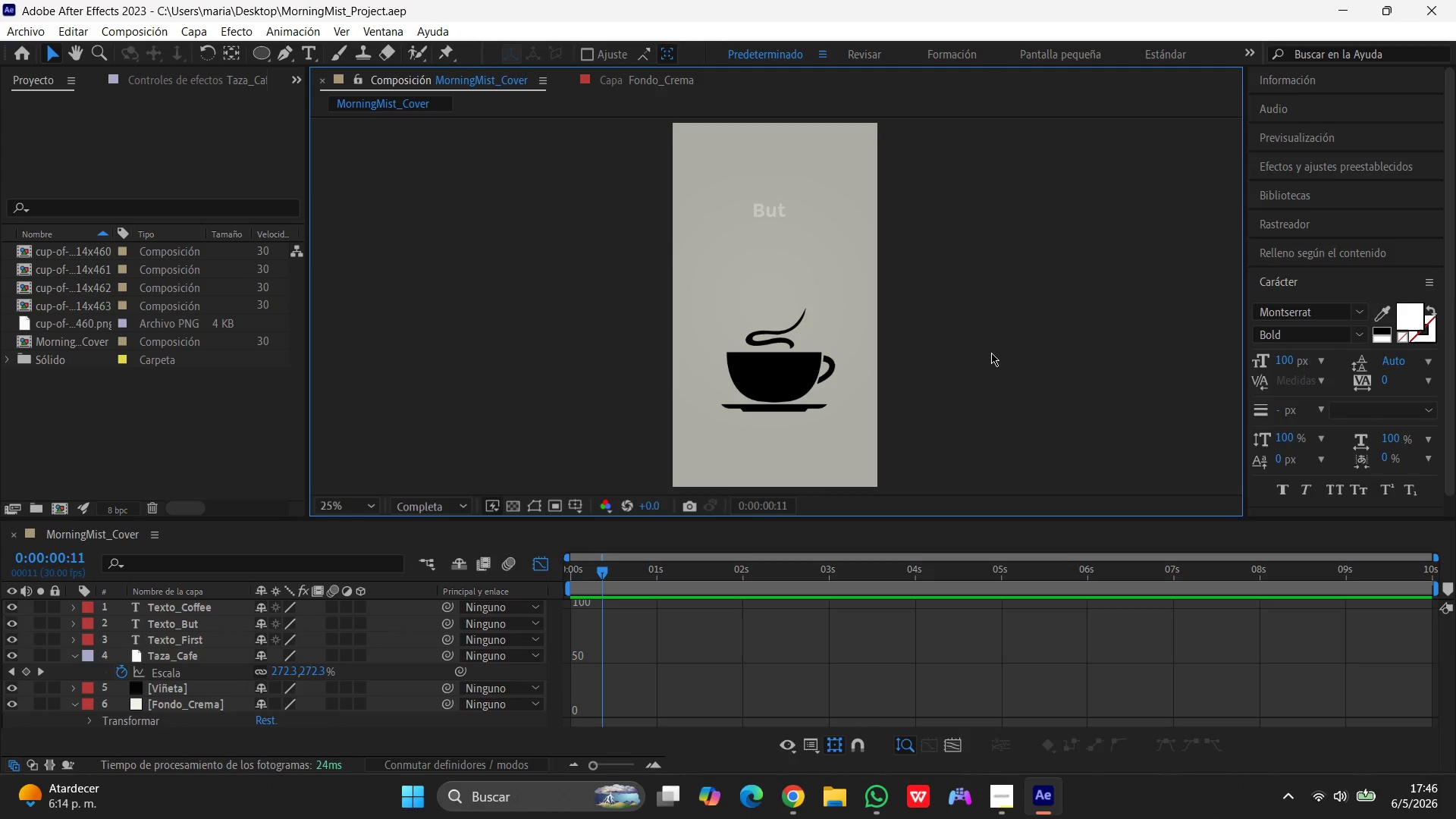 
left_click([990, 354])
 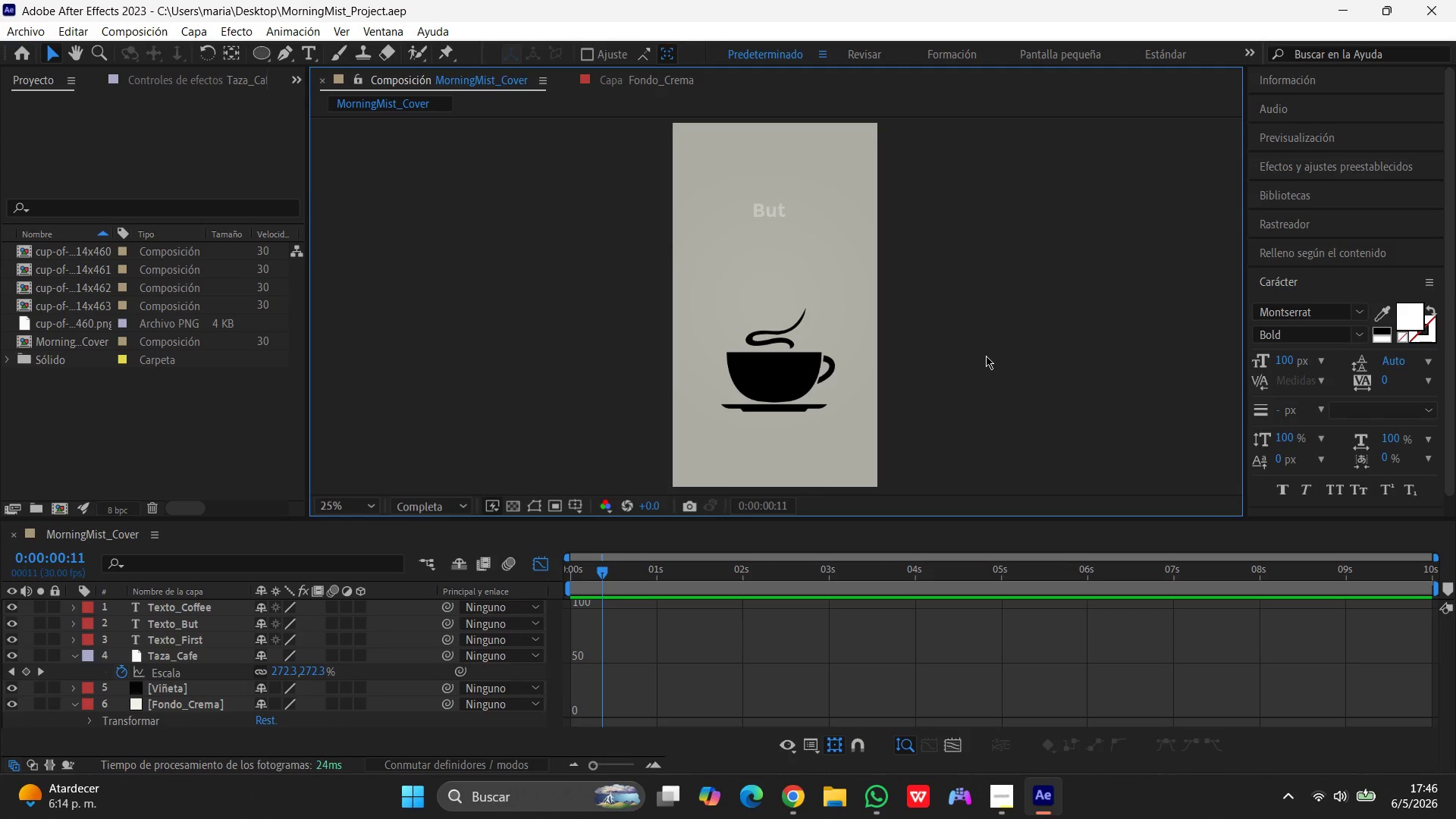 
left_click([986, 356])
 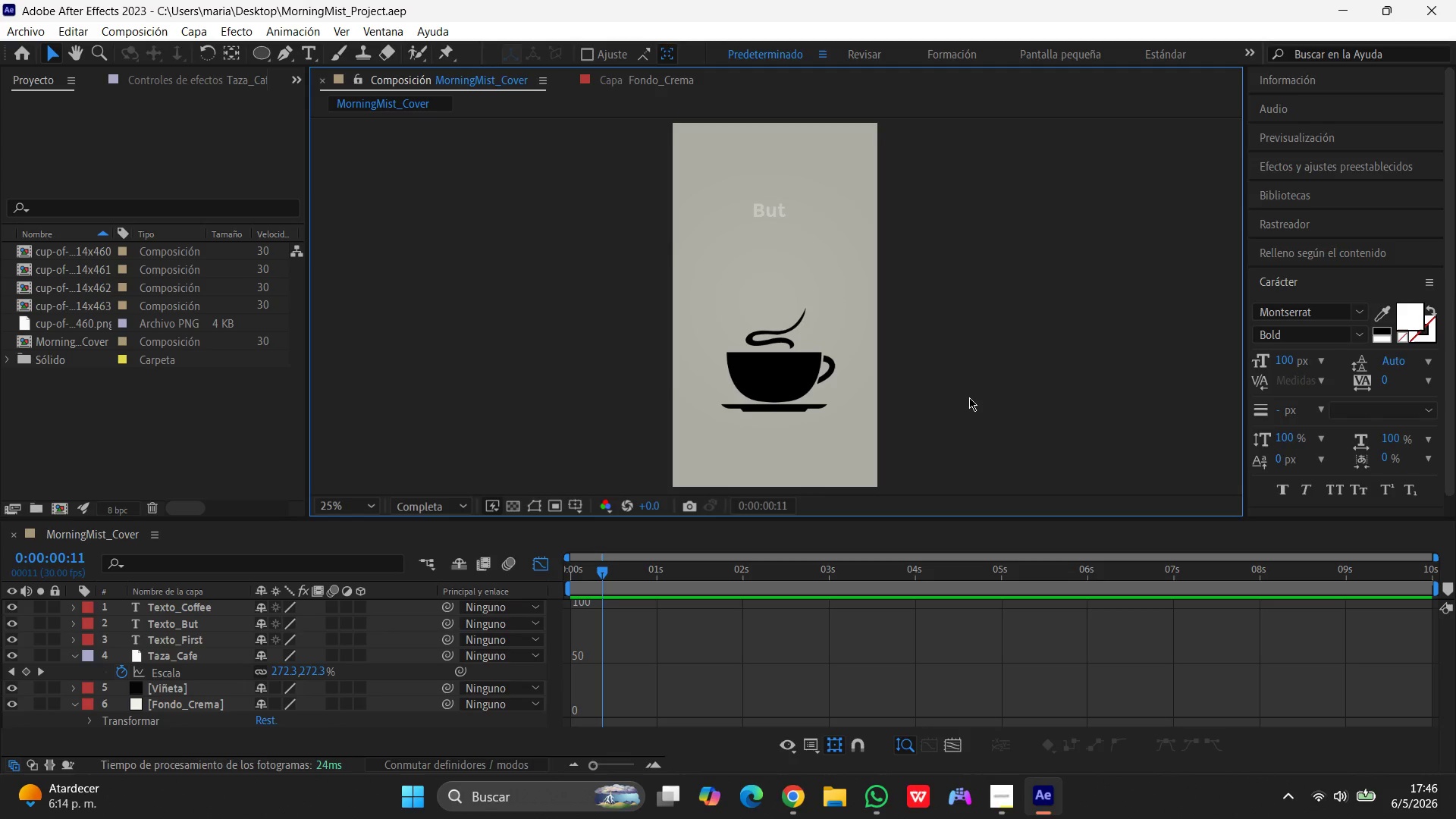 
left_click([969, 397])
 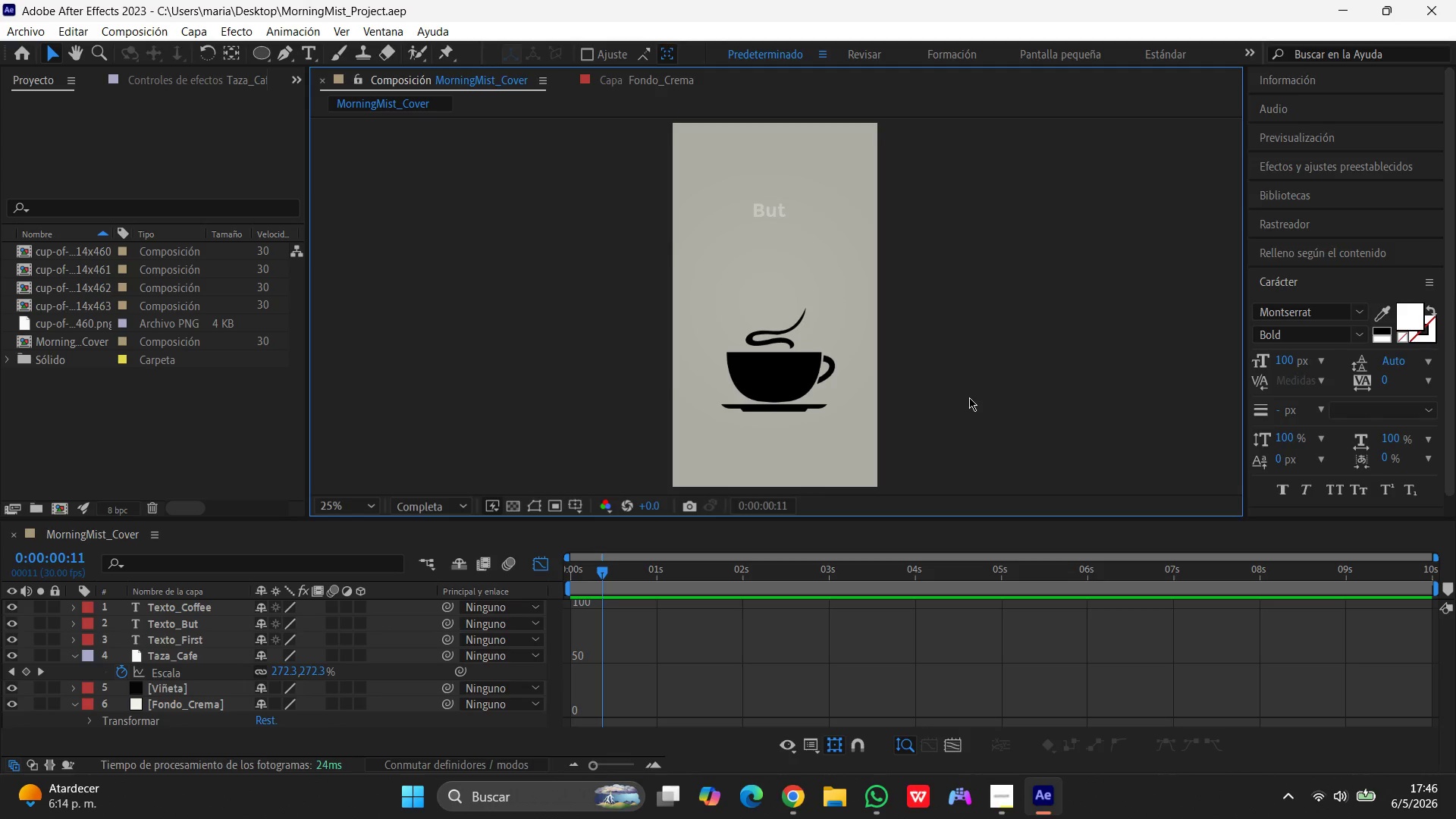 
left_click([969, 397])
 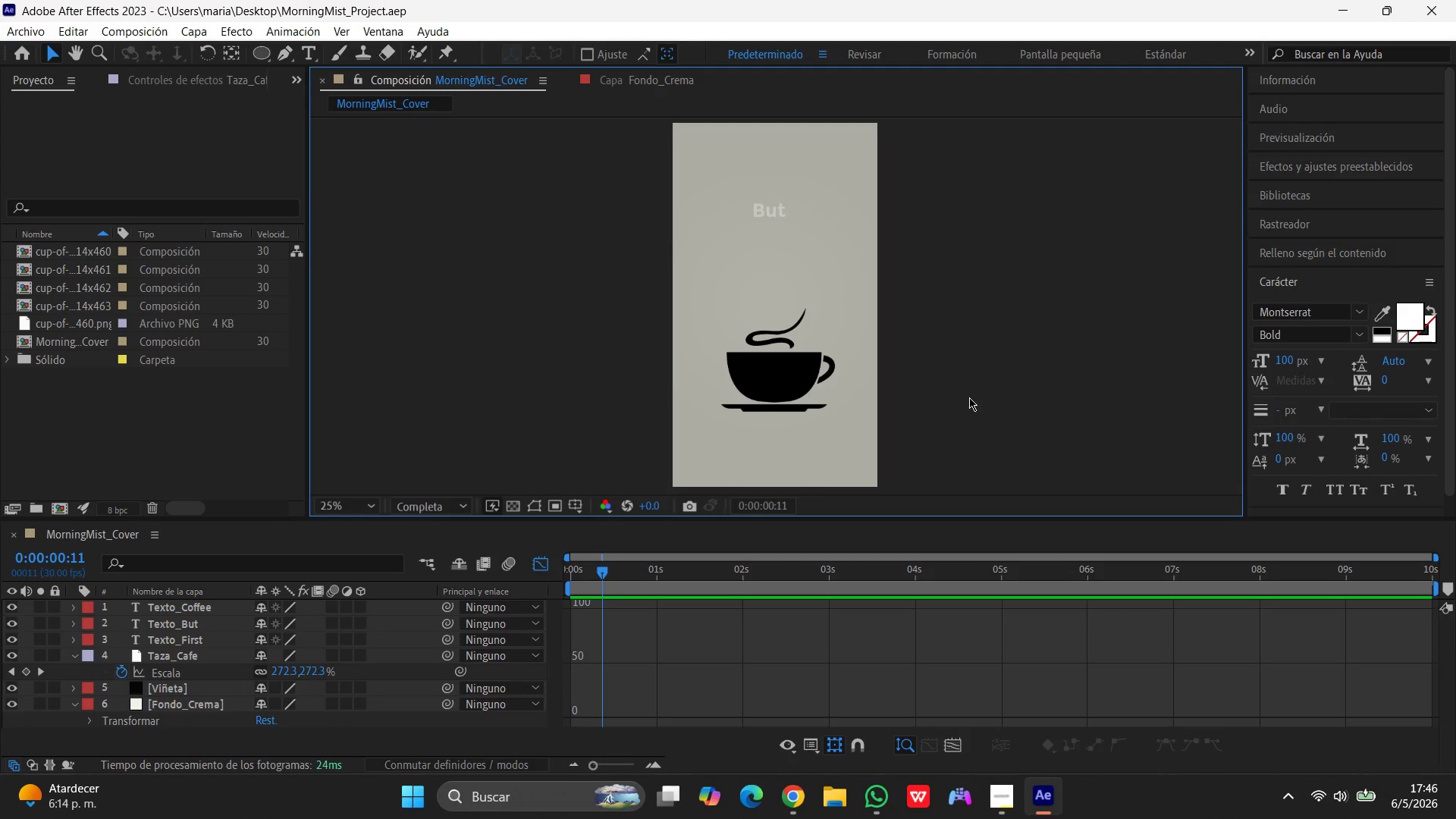 
wait(10.61)
 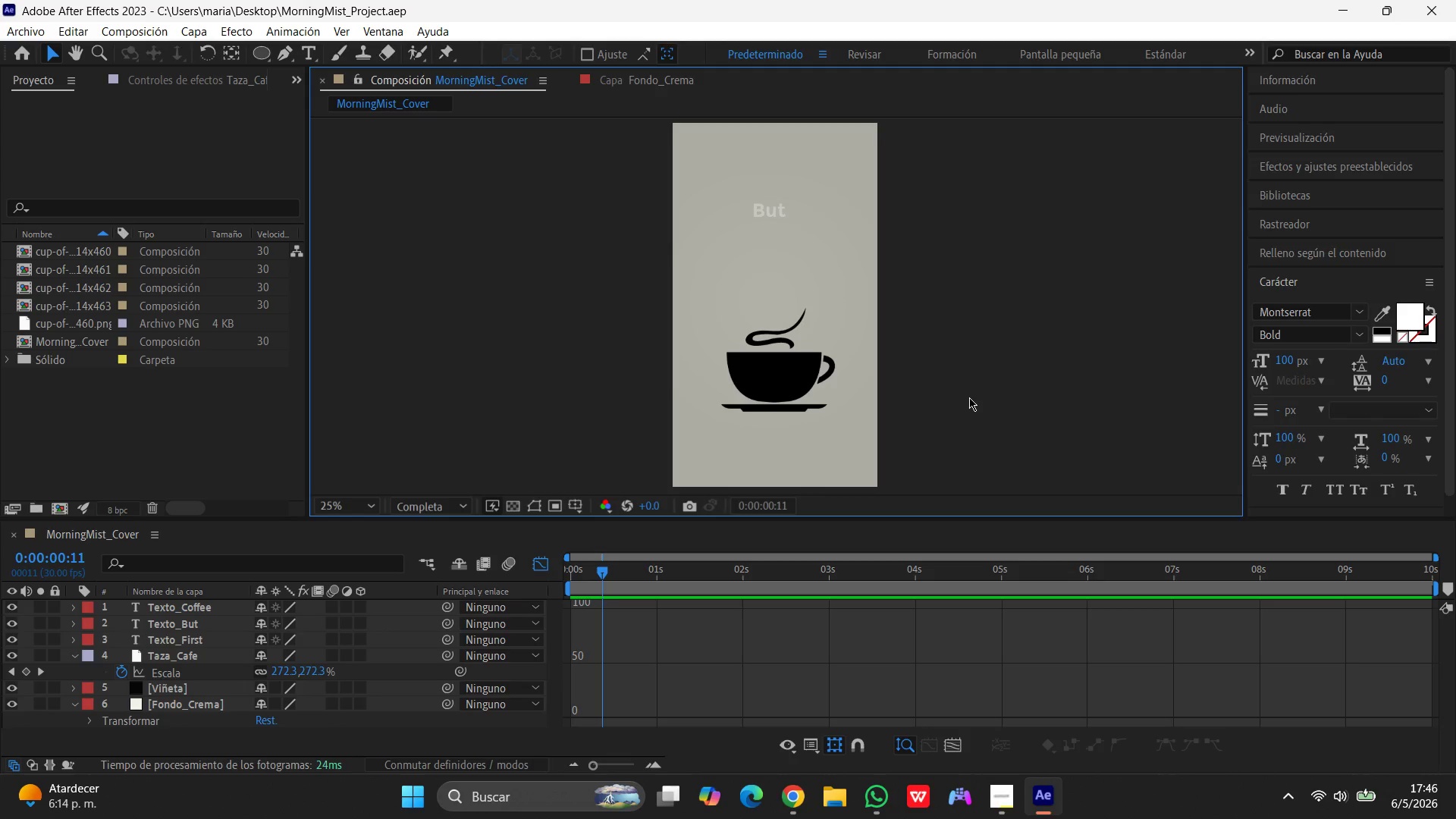 
left_click([969, 397])
 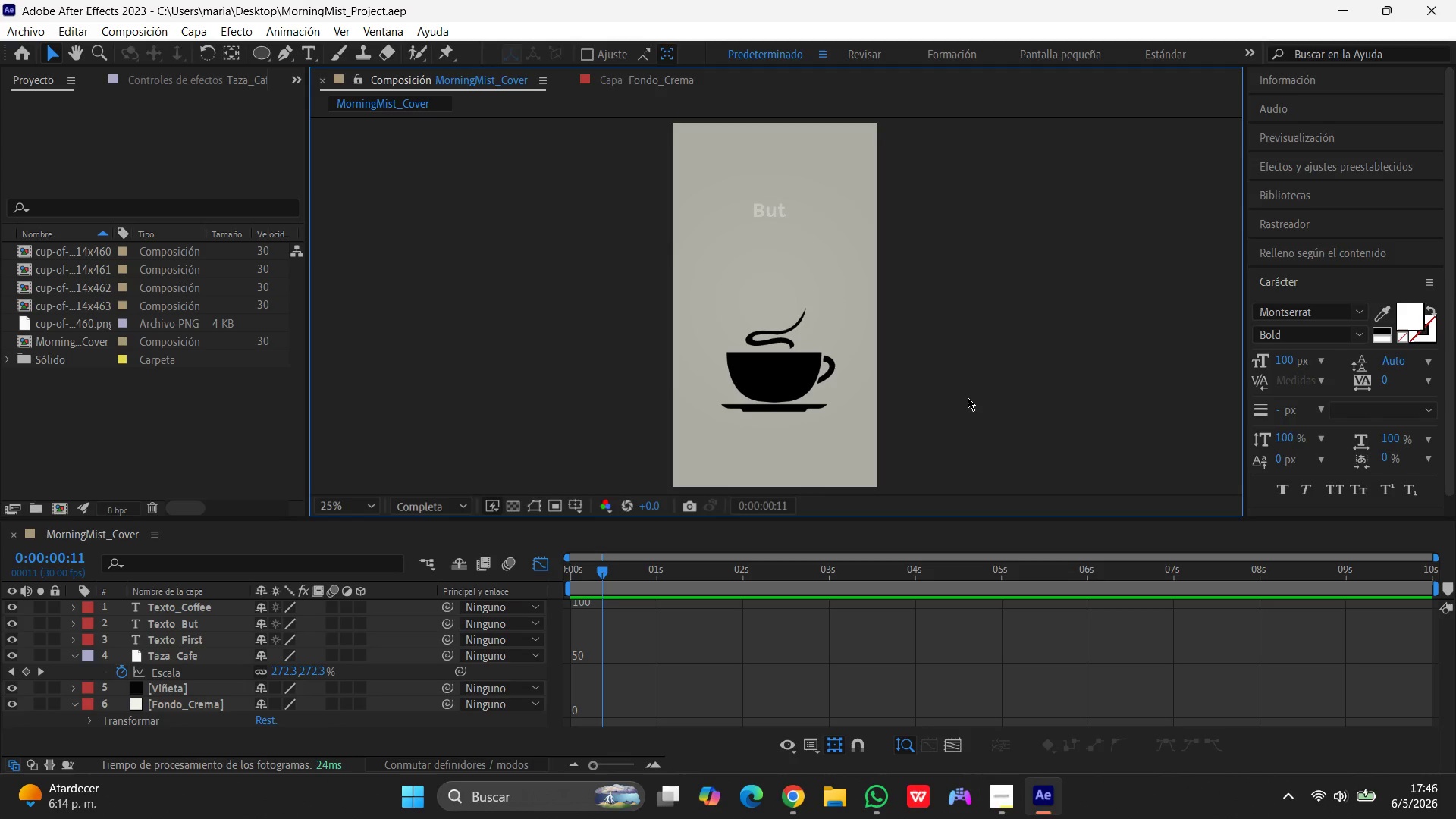 
wait(18.33)
 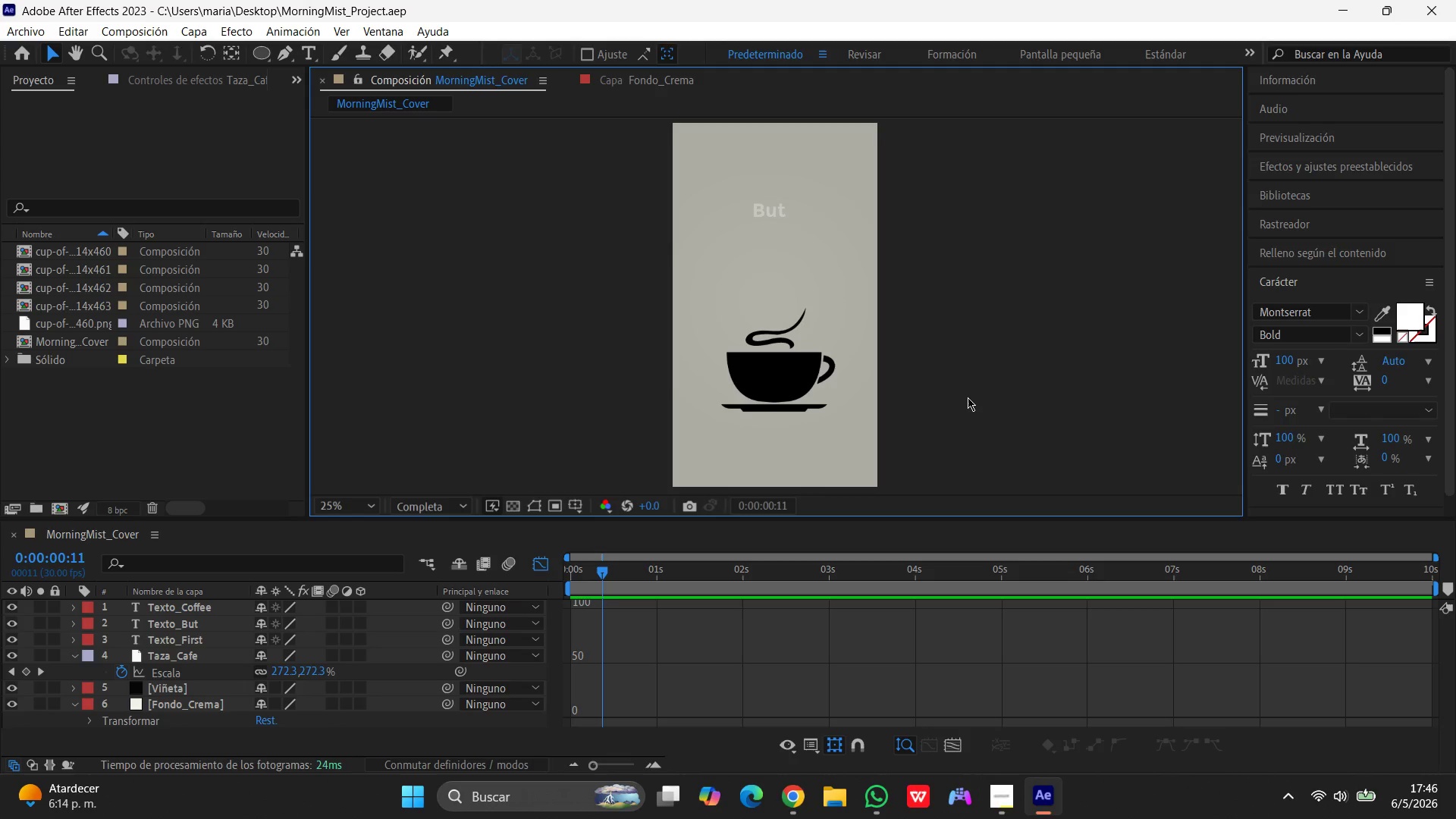 
left_click([968, 397])
 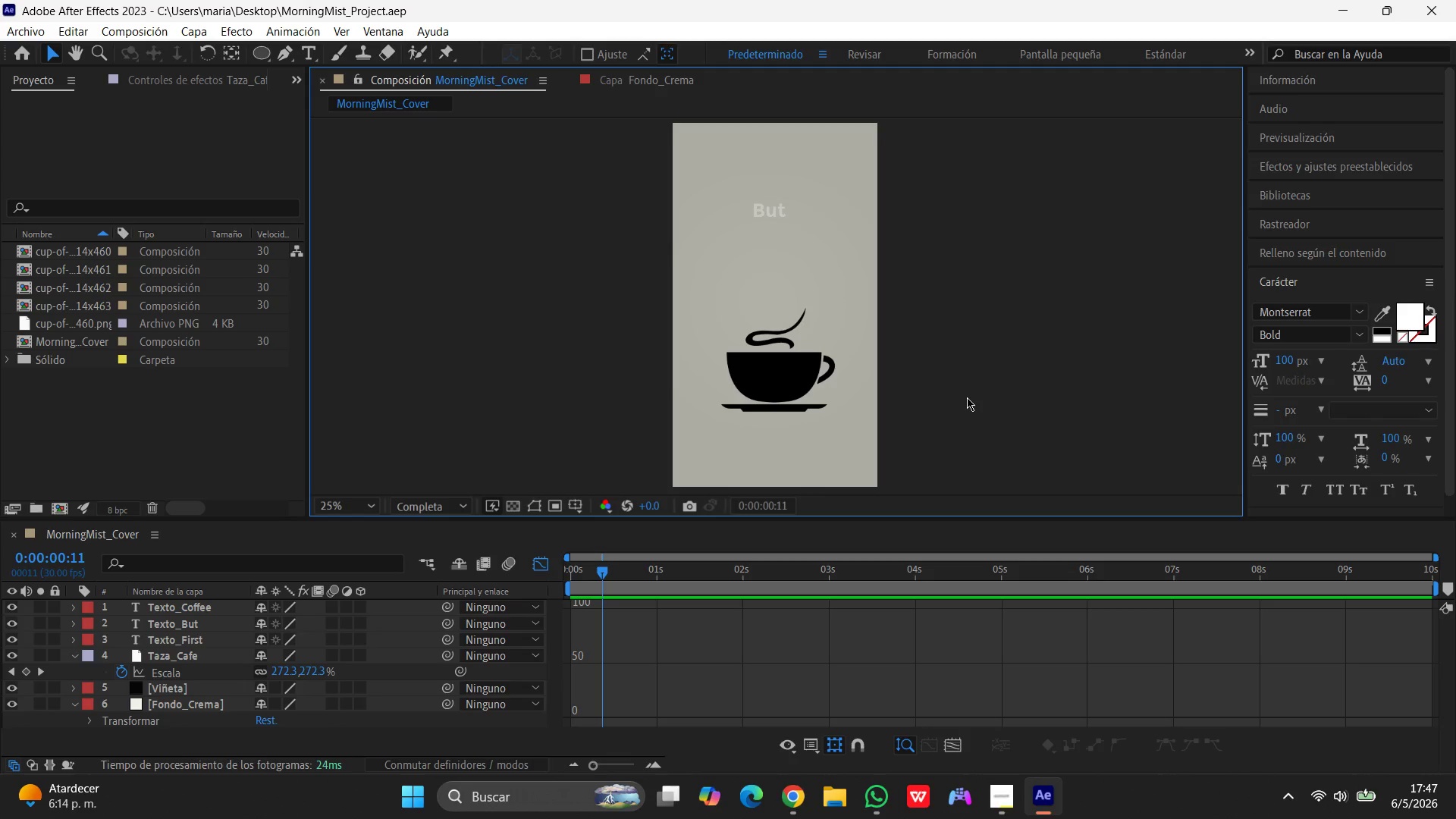 
wait(21.98)
 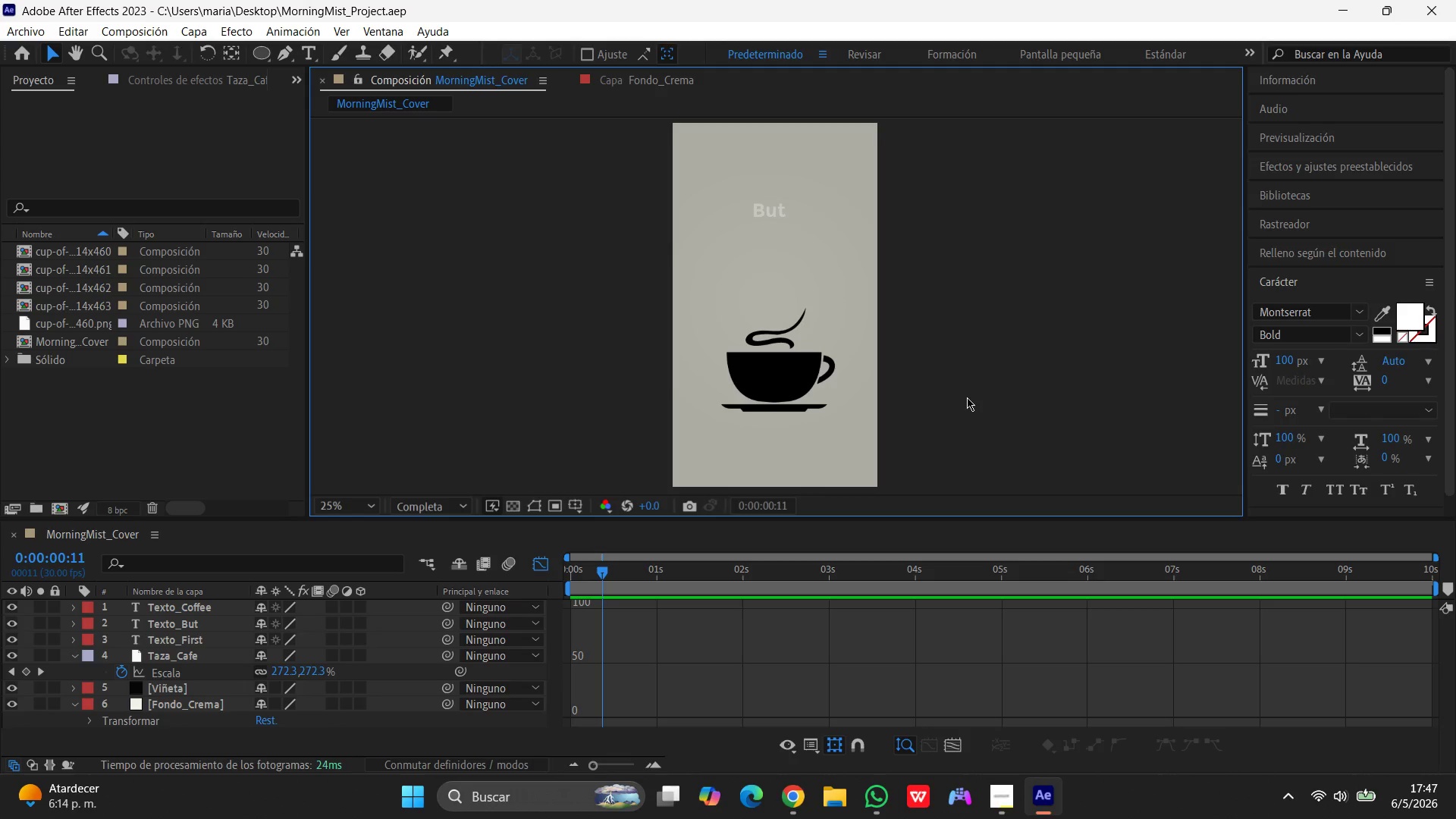 
left_click([959, 382])
 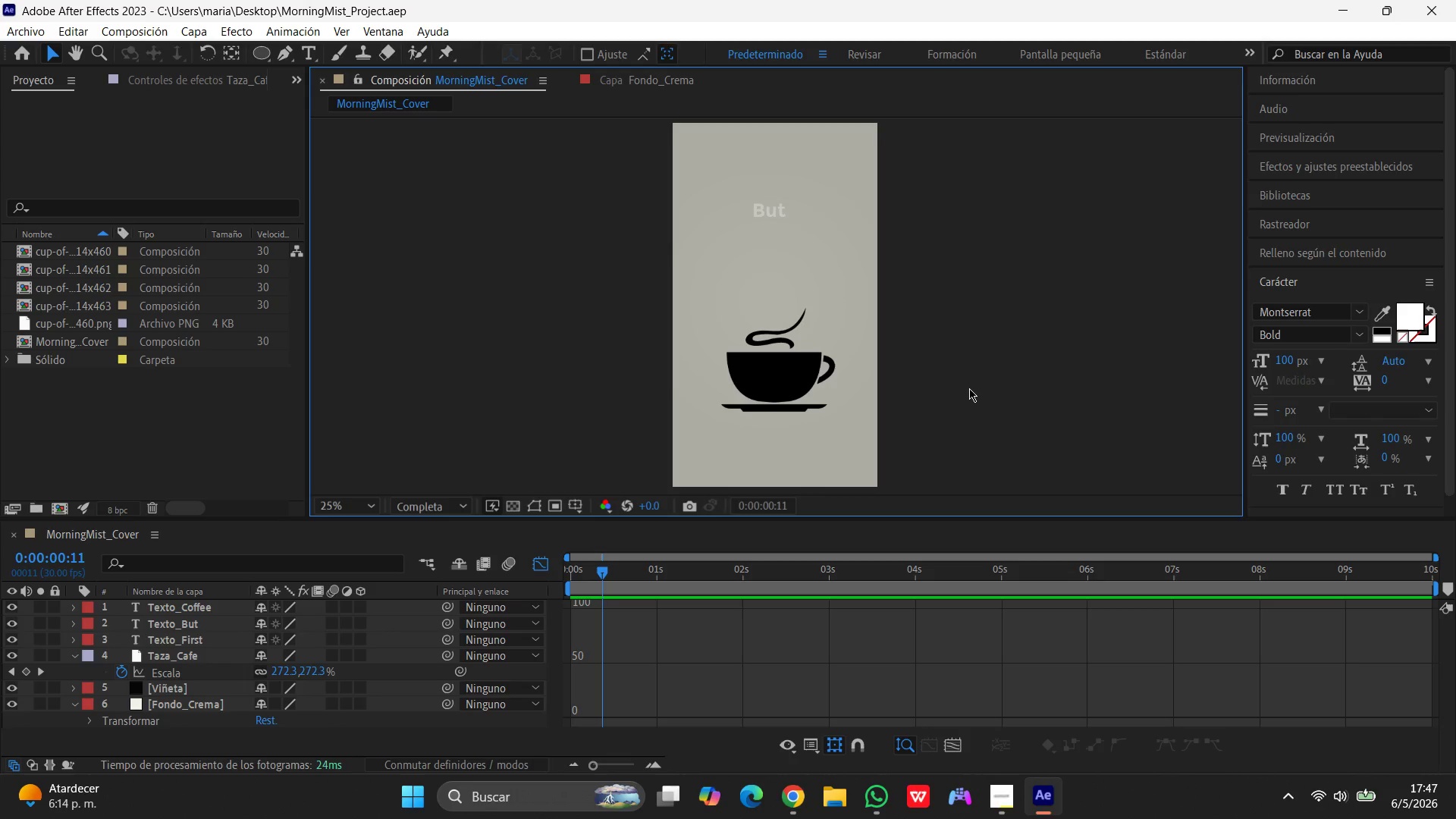 
wait(11.61)
 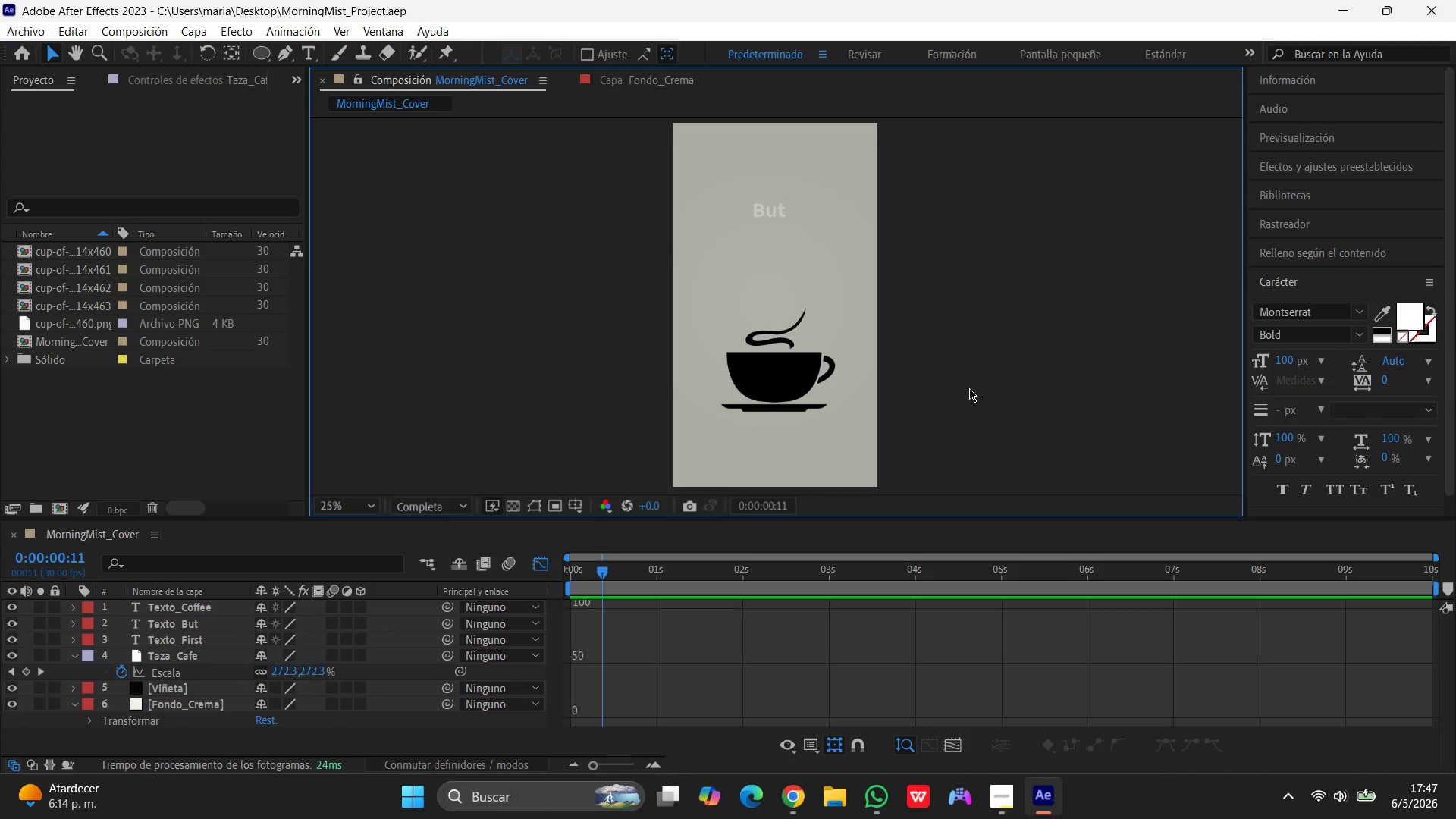 
left_click([1043, 376])
 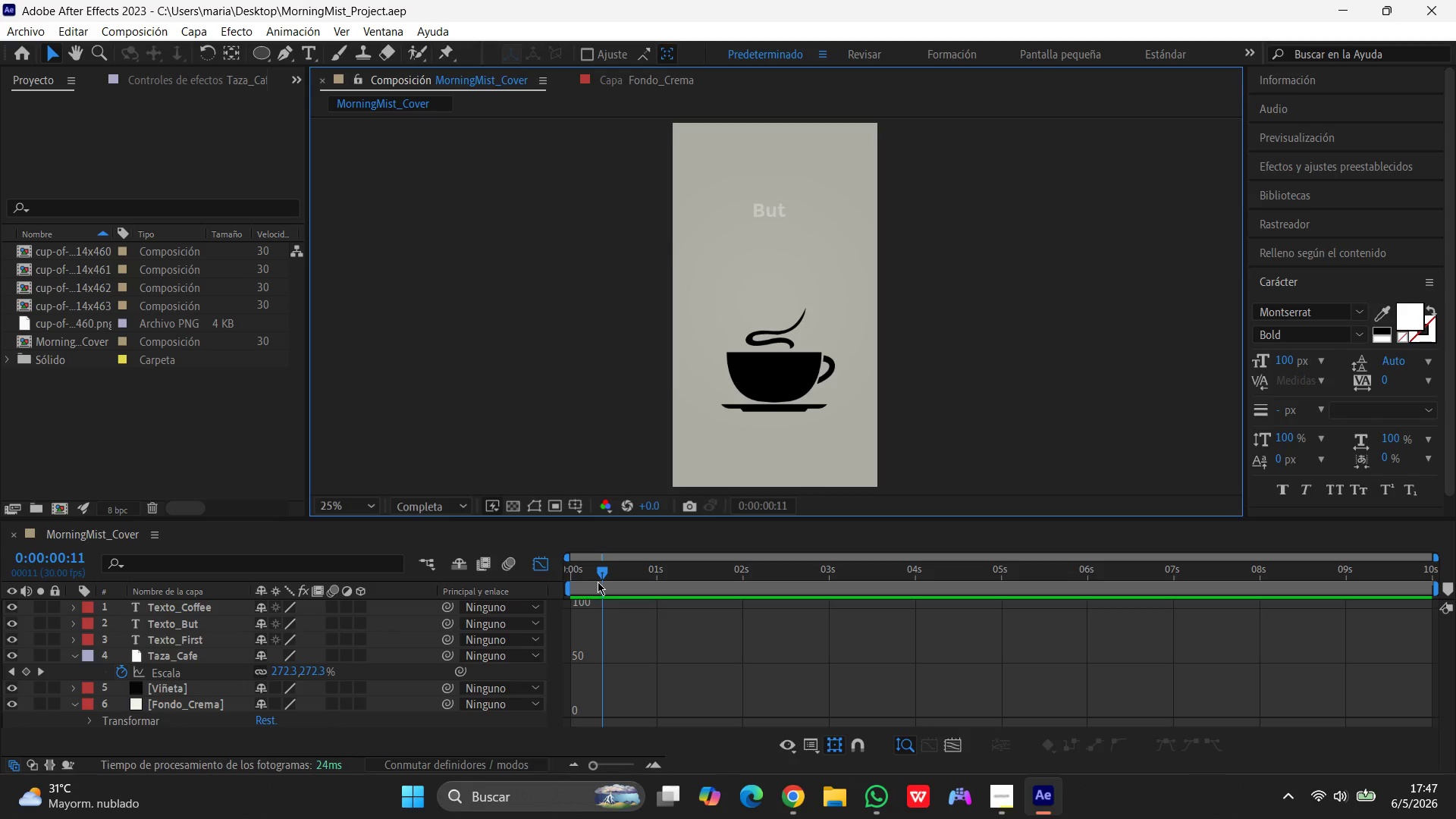 
left_click_drag(start_coordinate=[601, 577], to_coordinate=[543, 579])
 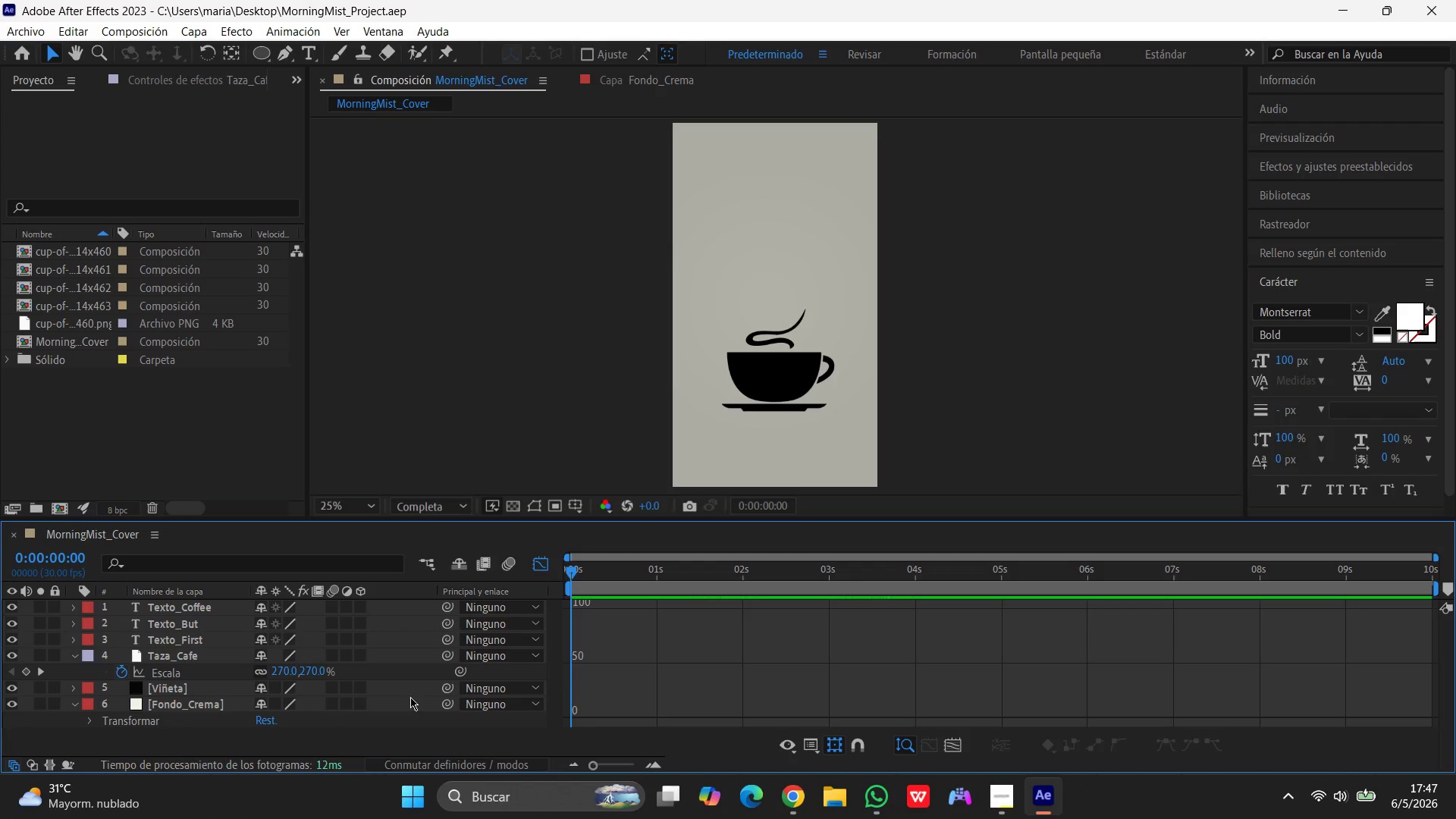 
left_click([180, 676])
 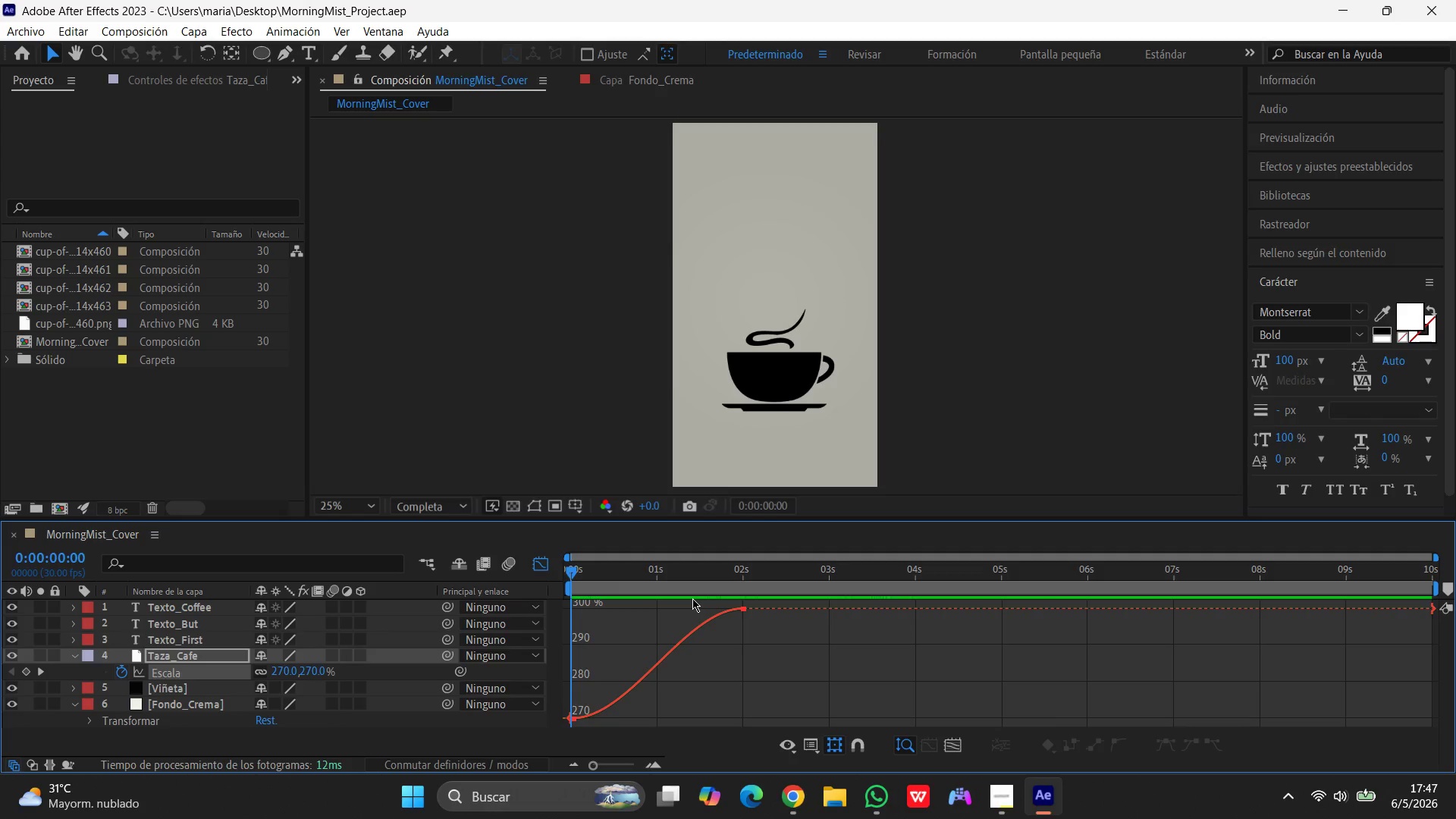 
left_click([1064, 432])
 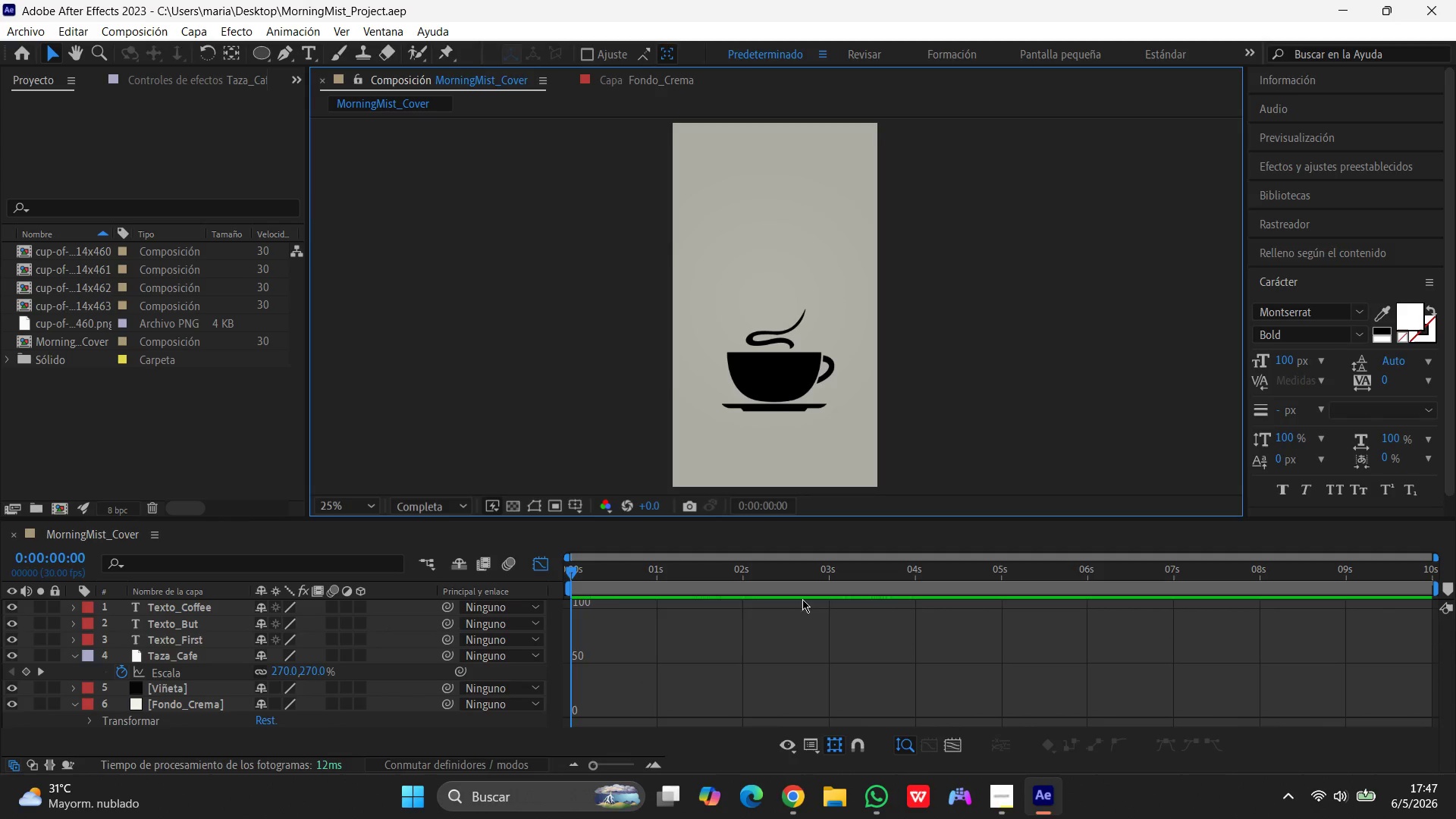 
left_click([747, 651])
 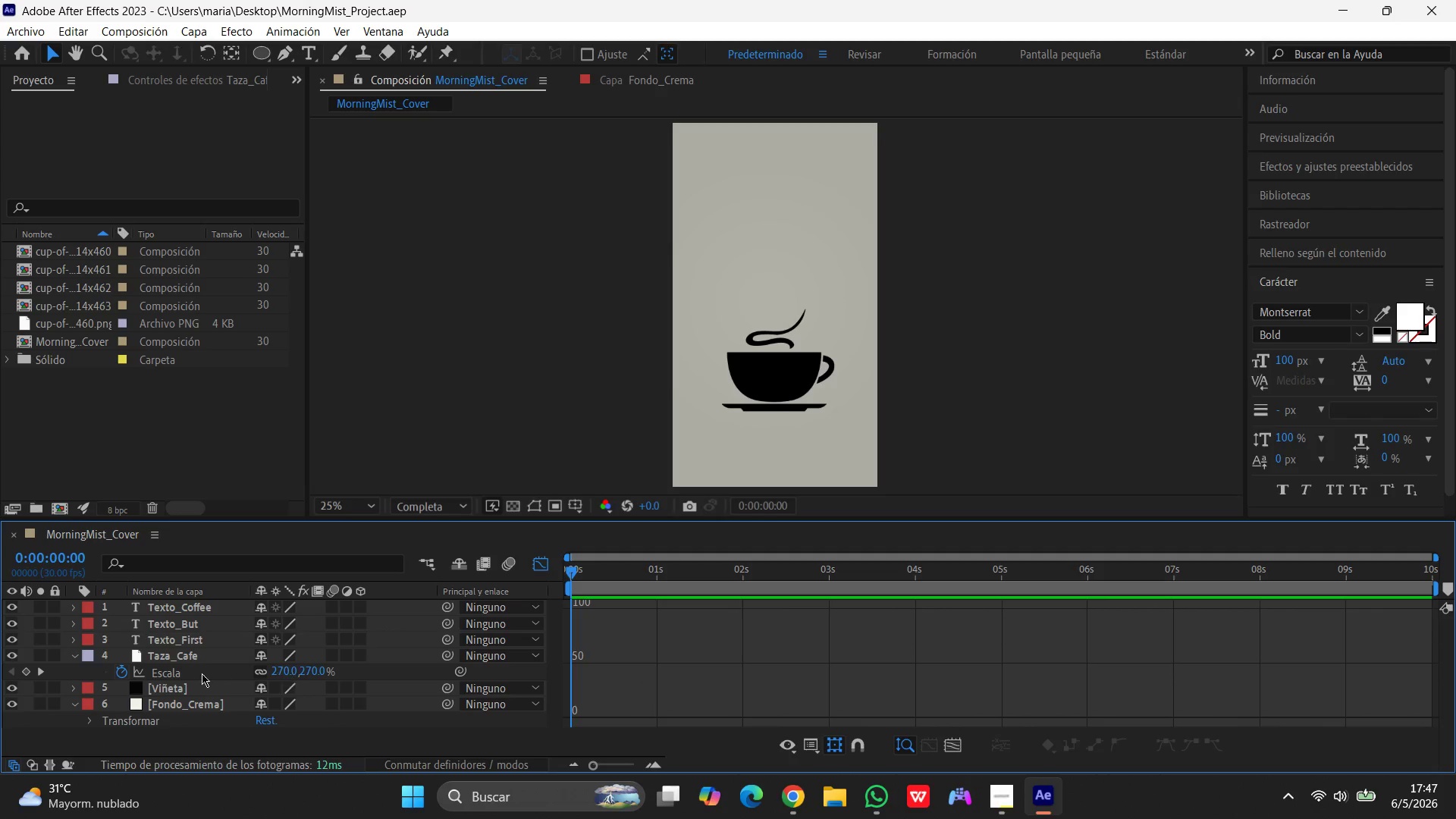 
left_click([202, 674])
 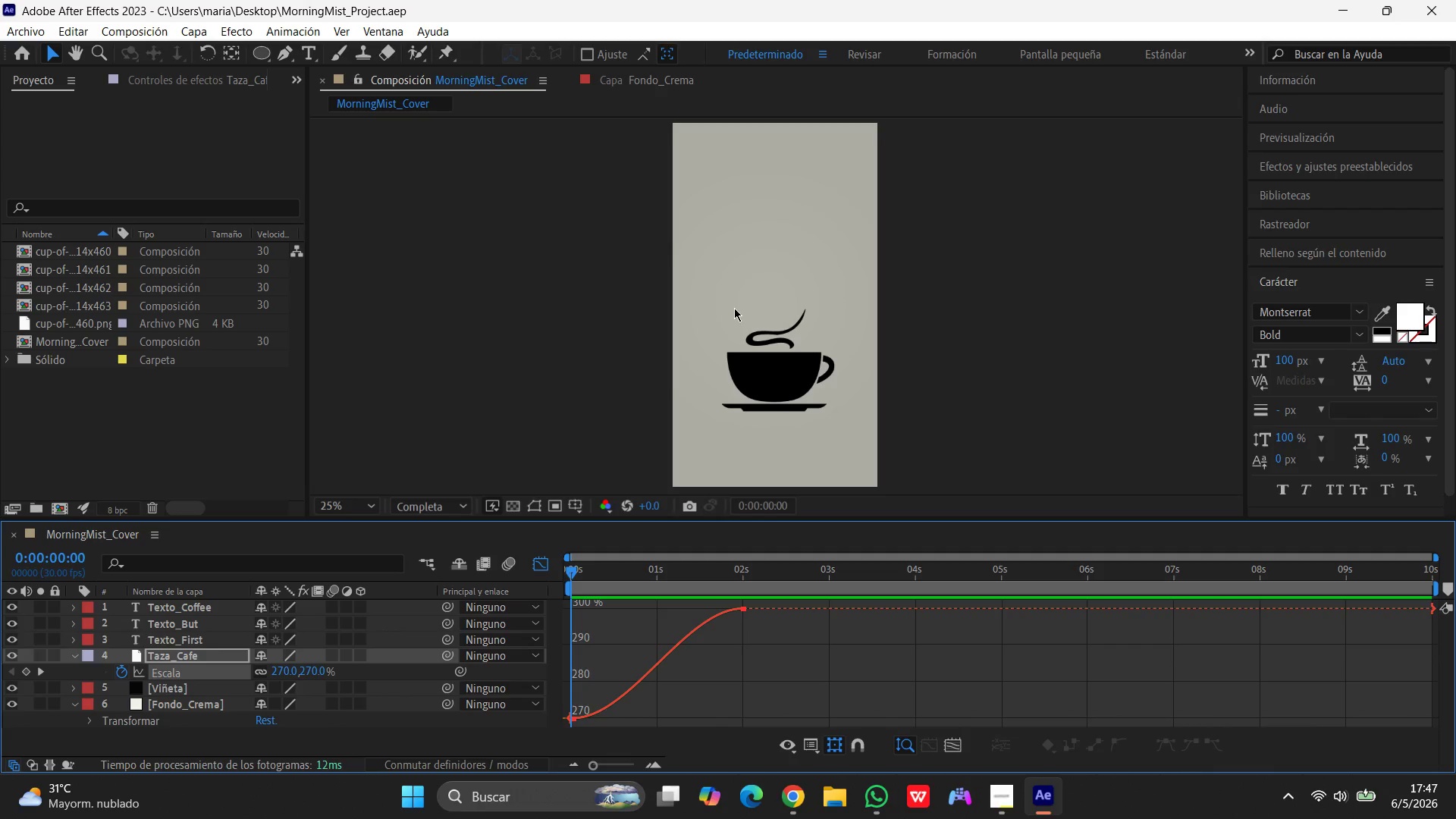 
scroll: coordinate [734, 309], scroll_direction: none, amount: 0.0
 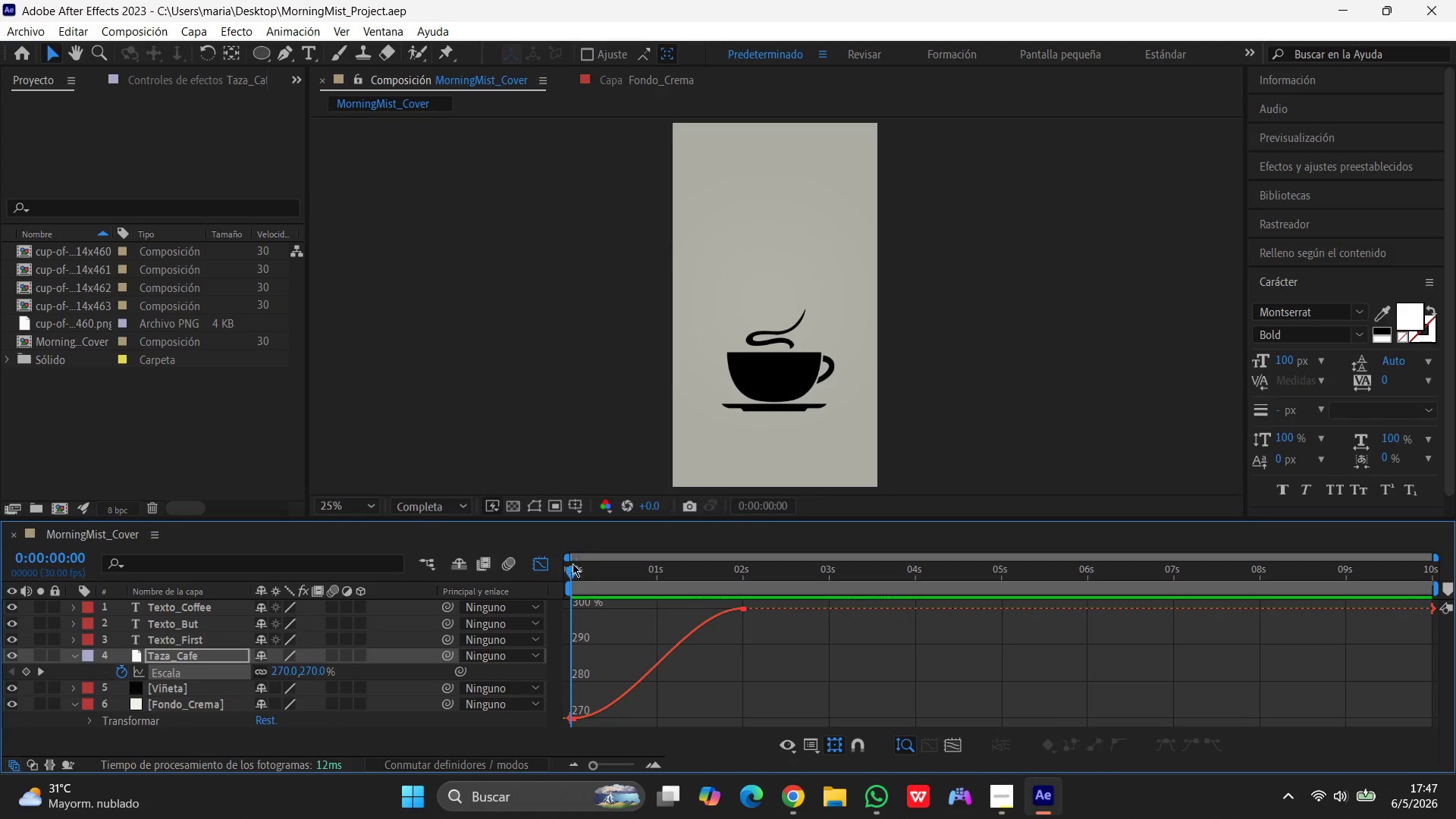 
left_click_drag(start_coordinate=[571, 568], to_coordinate=[484, 573])
 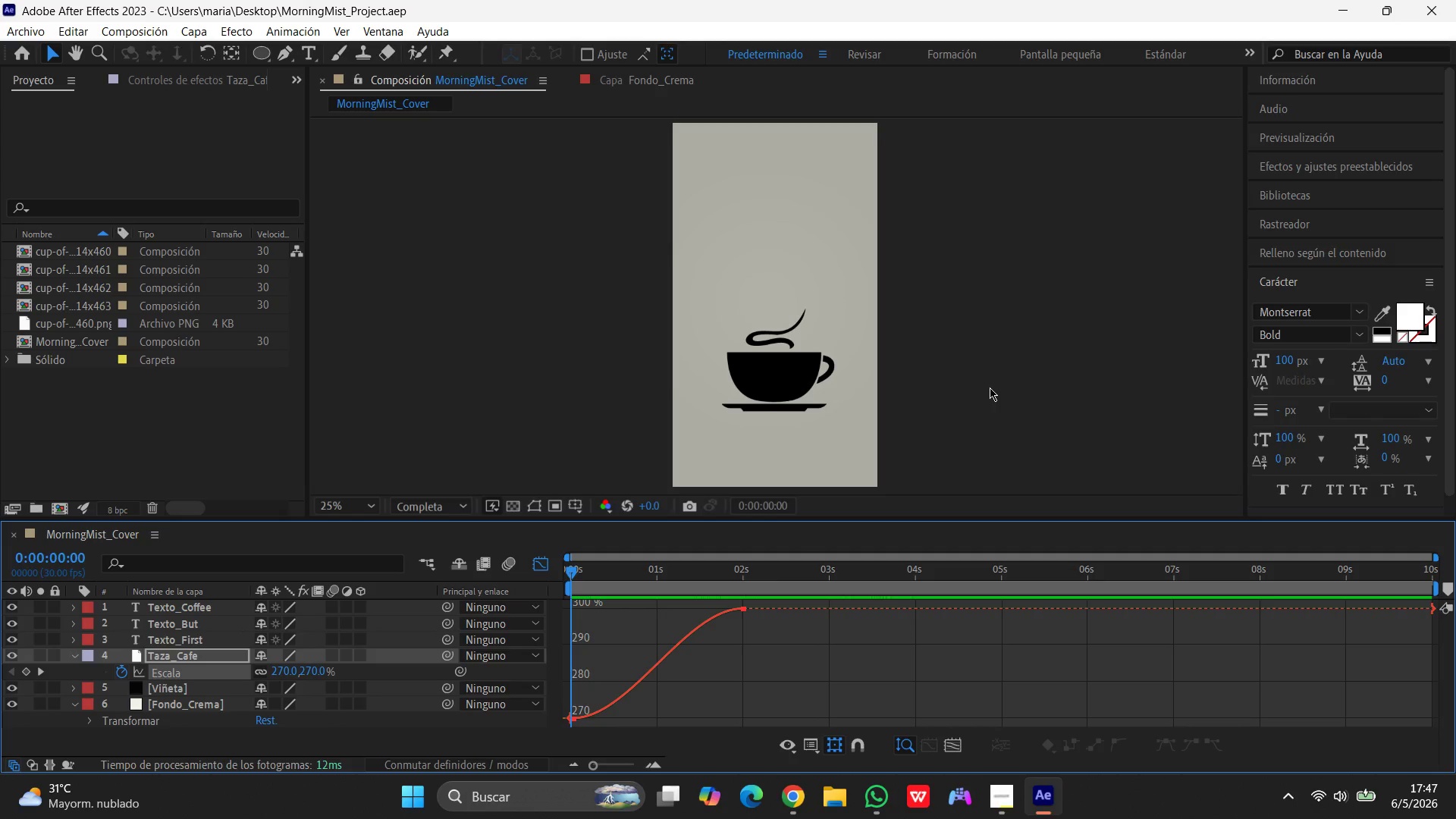 
left_click([984, 386])
 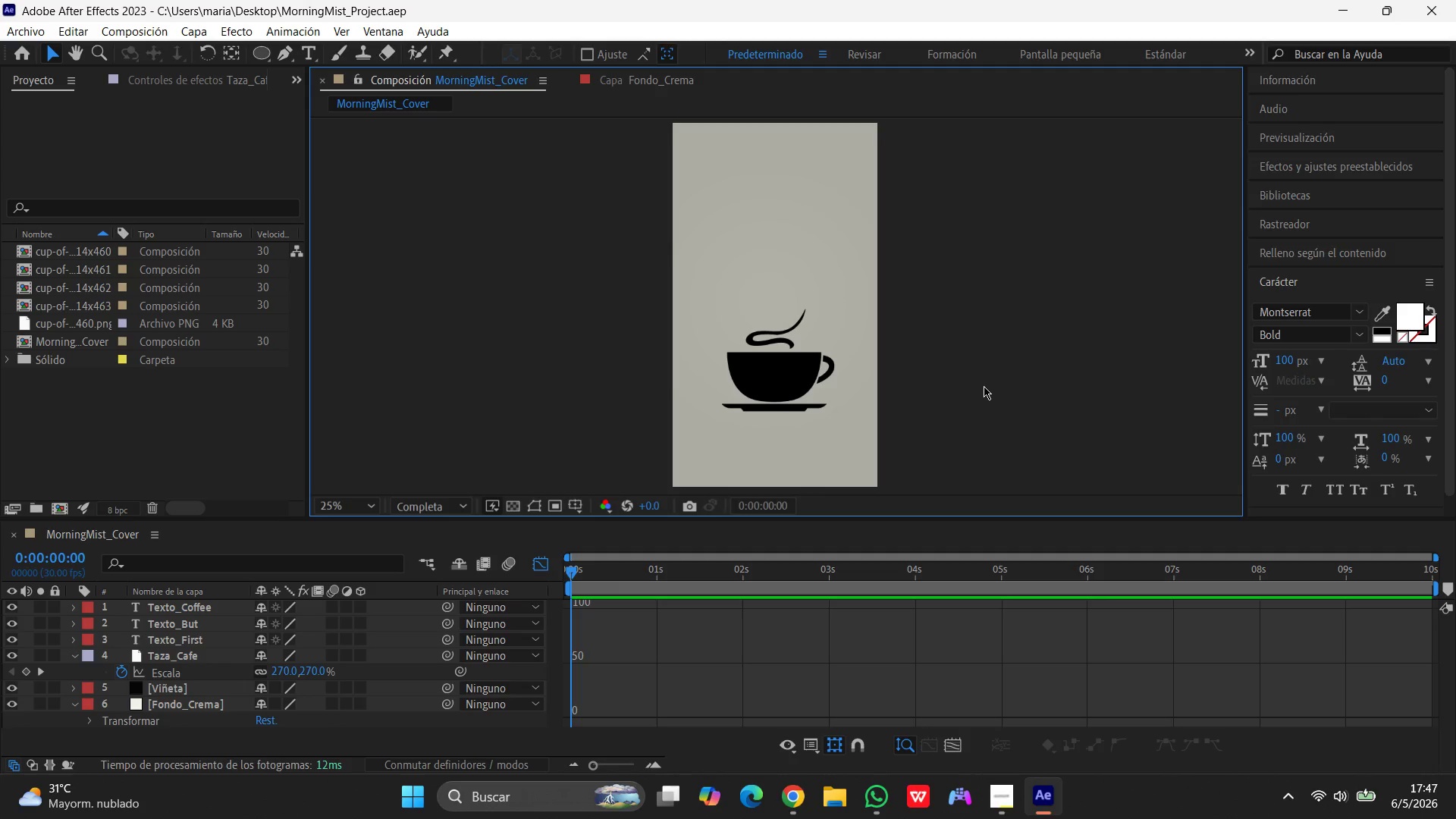 
wait(9.16)
 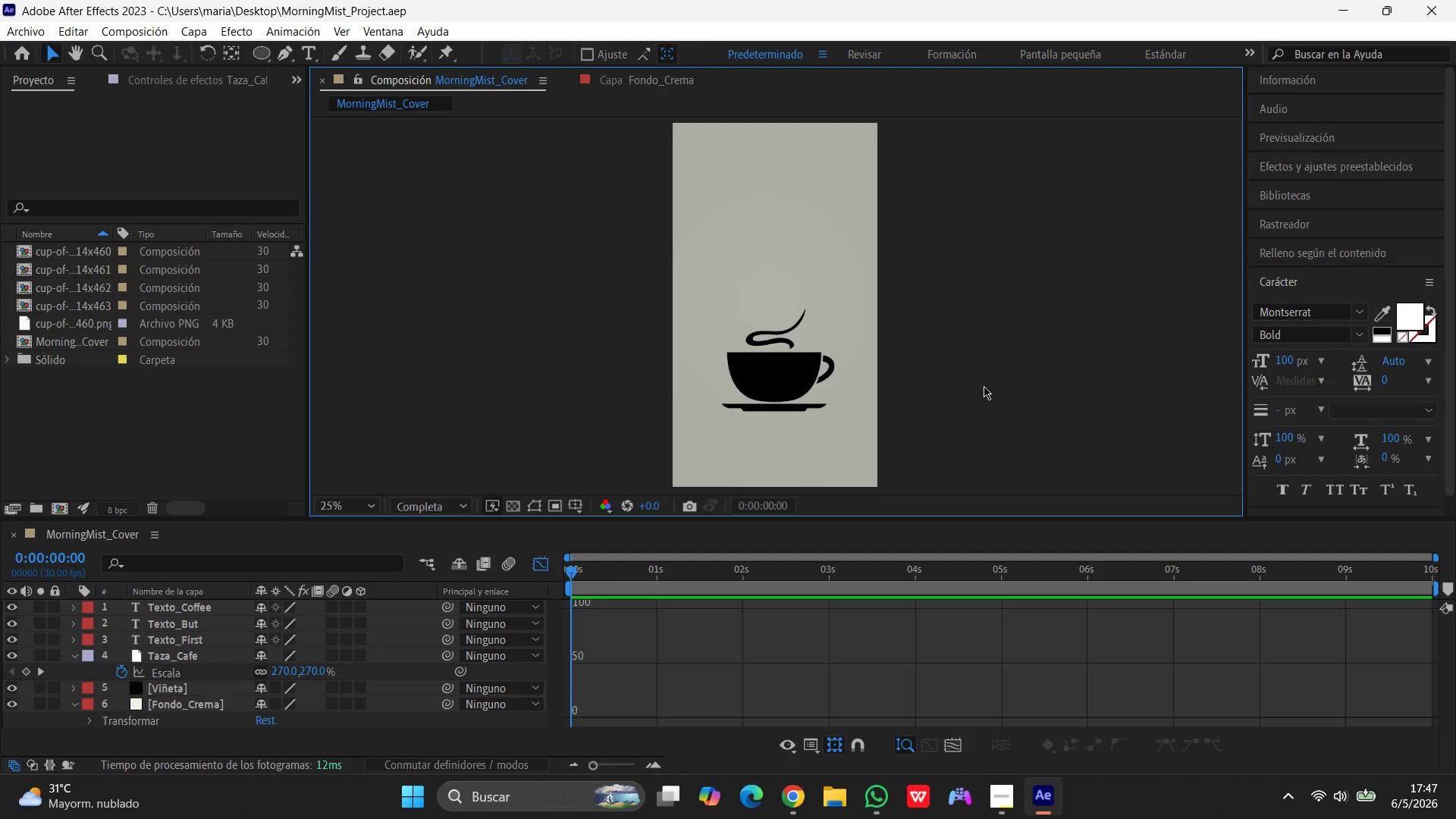 
left_click([978, 386])
 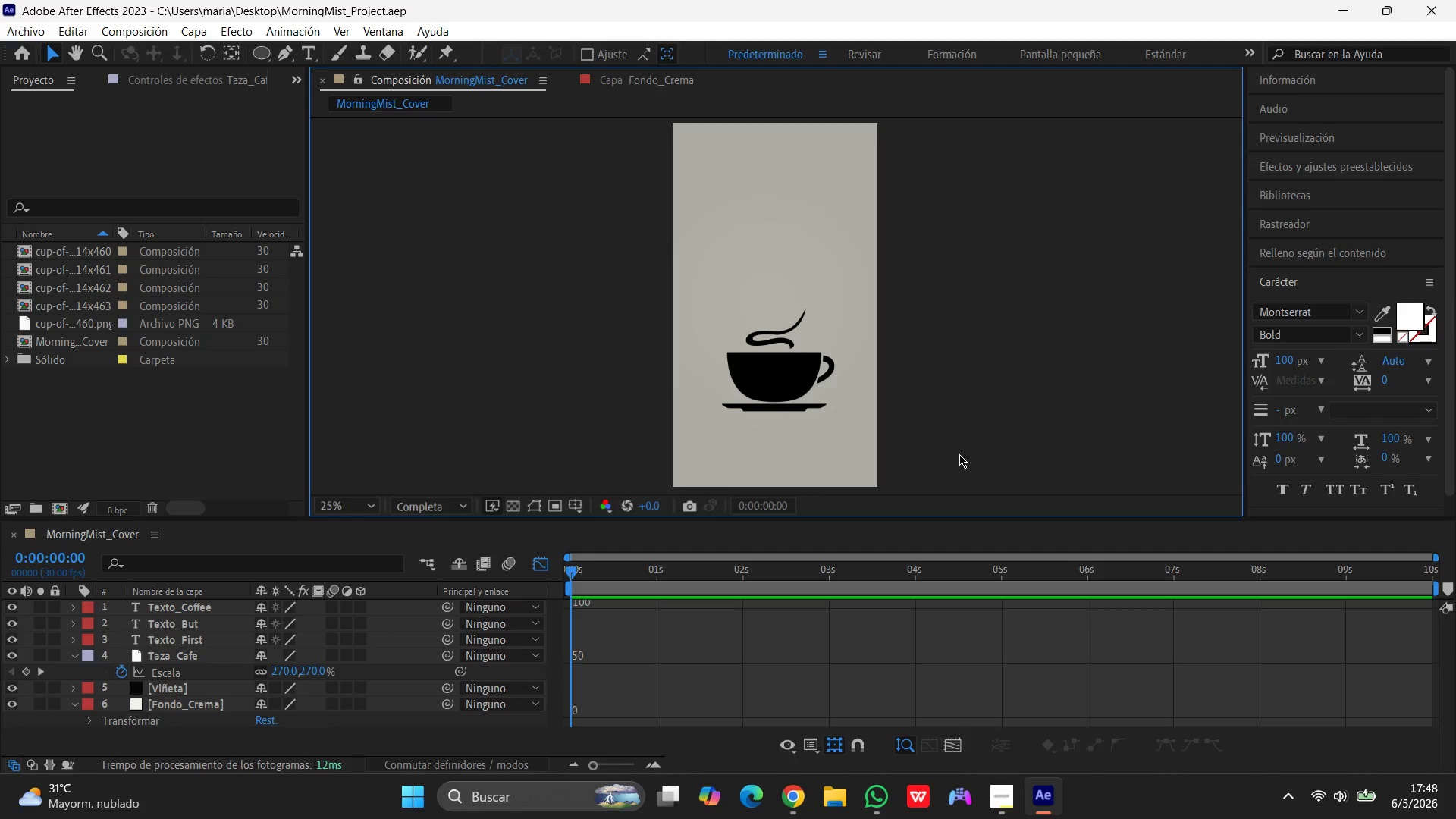 
left_click([1012, 375])
 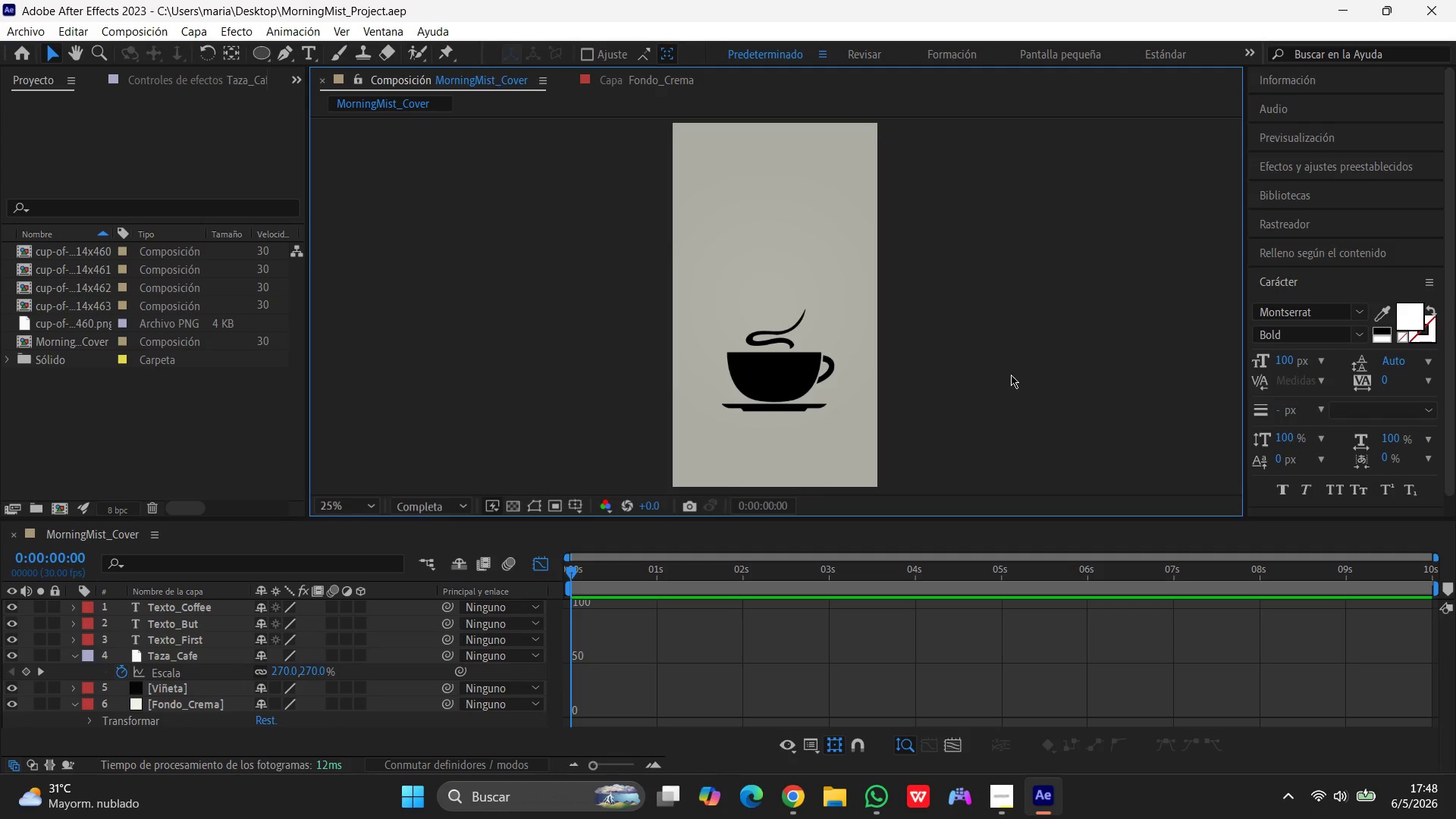 
left_click([1011, 375])
 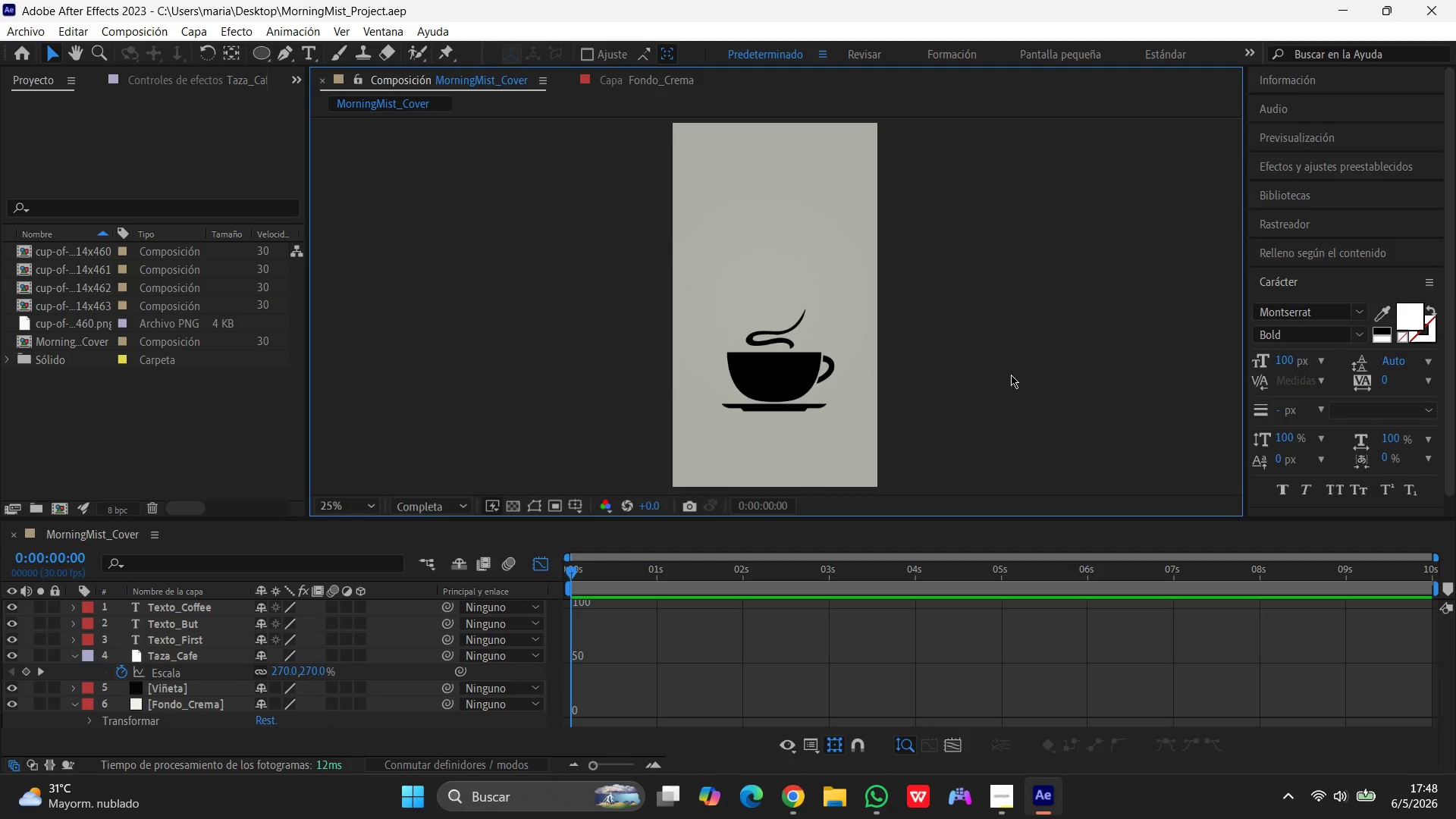 
left_click([1011, 375])
 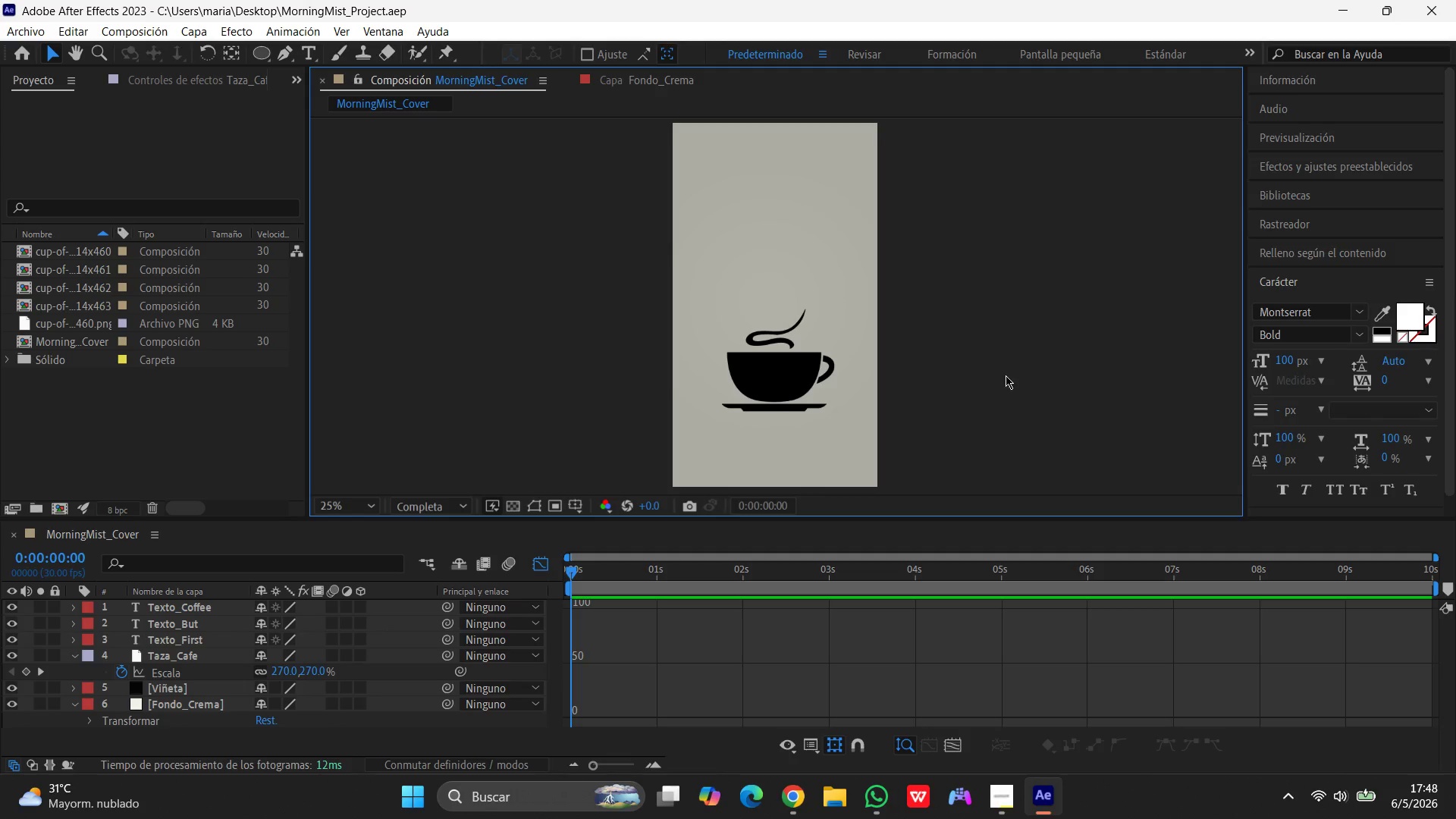 
left_click([1008, 377])
 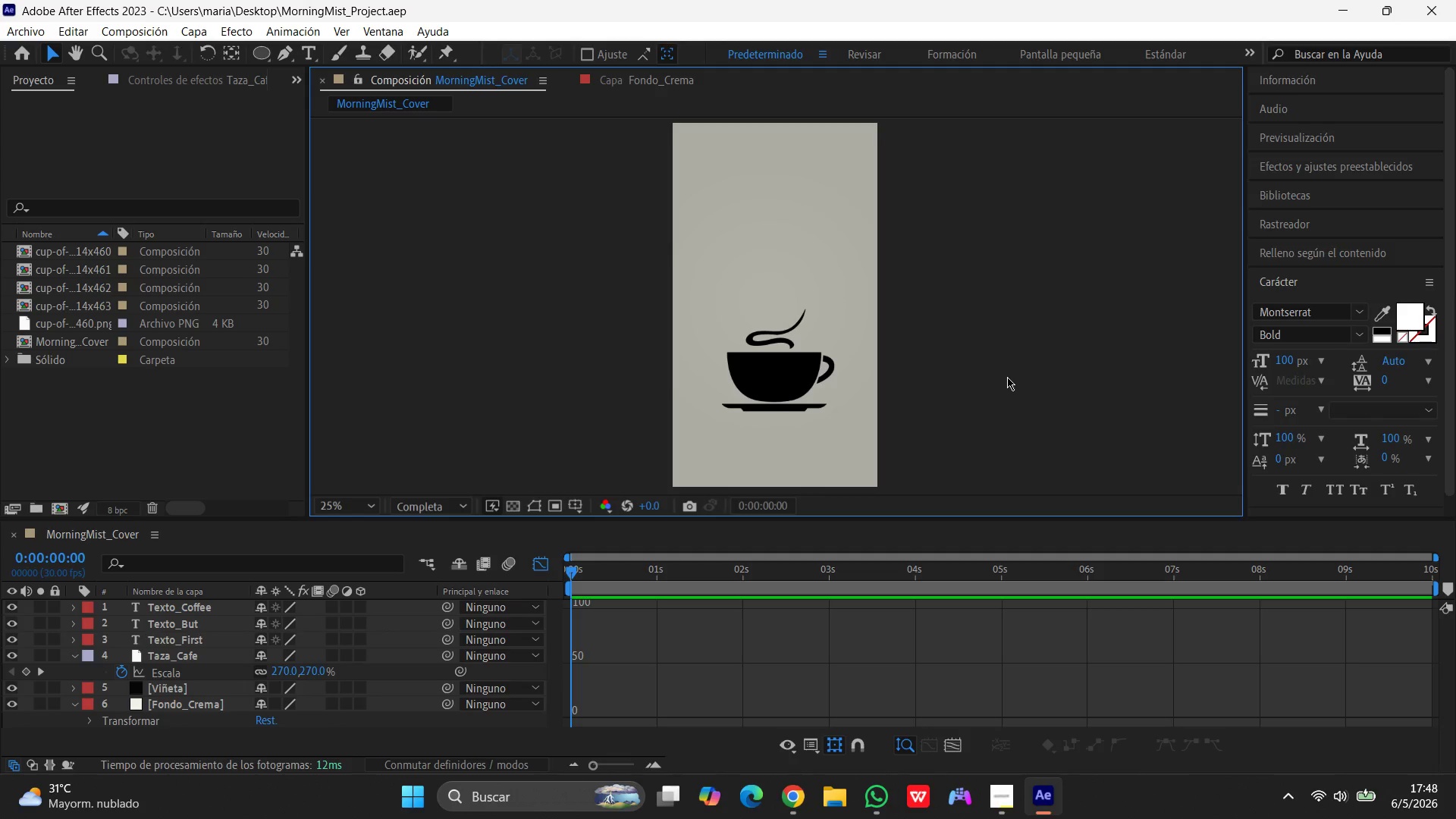 
left_click([1007, 377])
 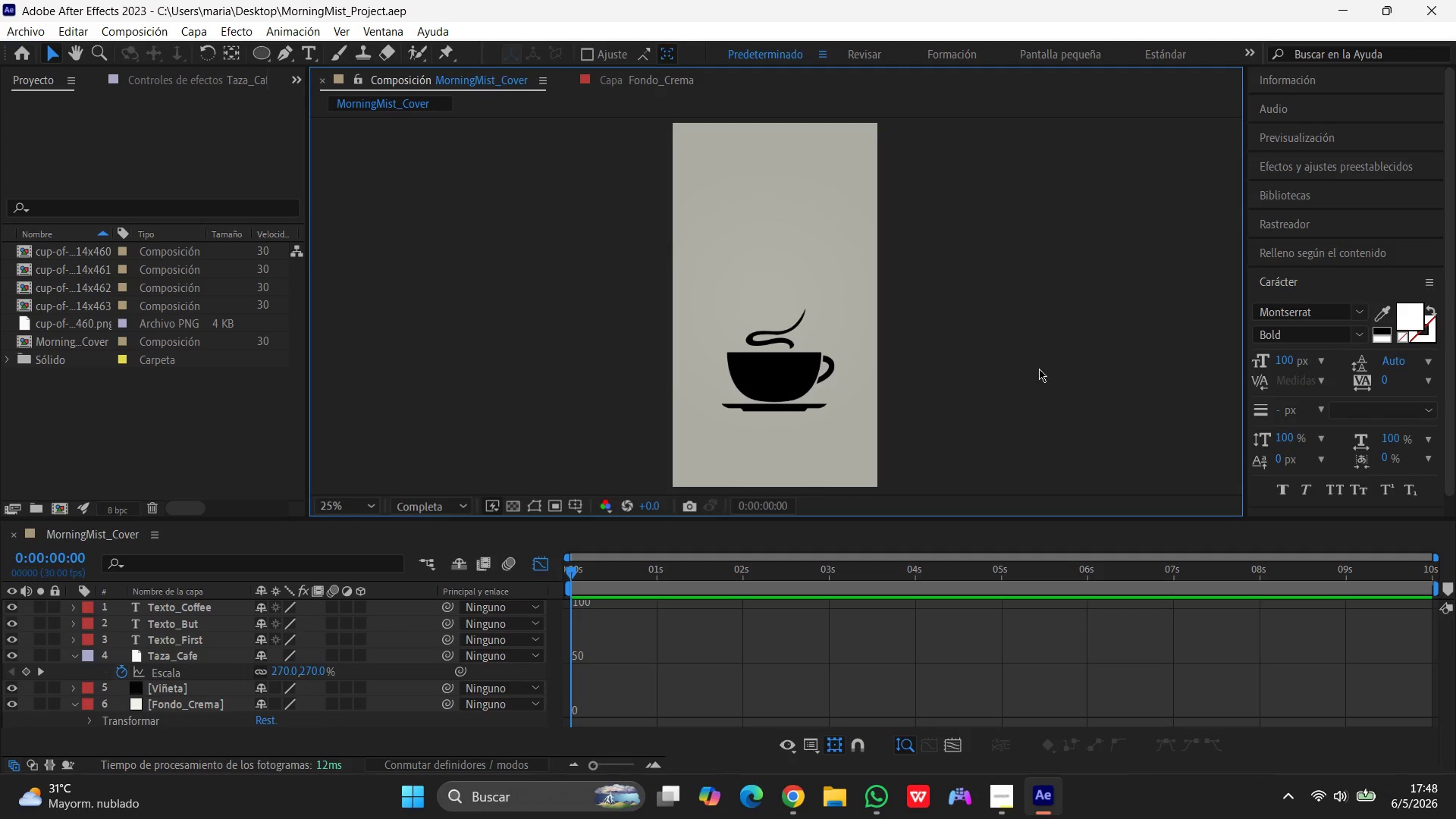 
left_click([1053, 367])
 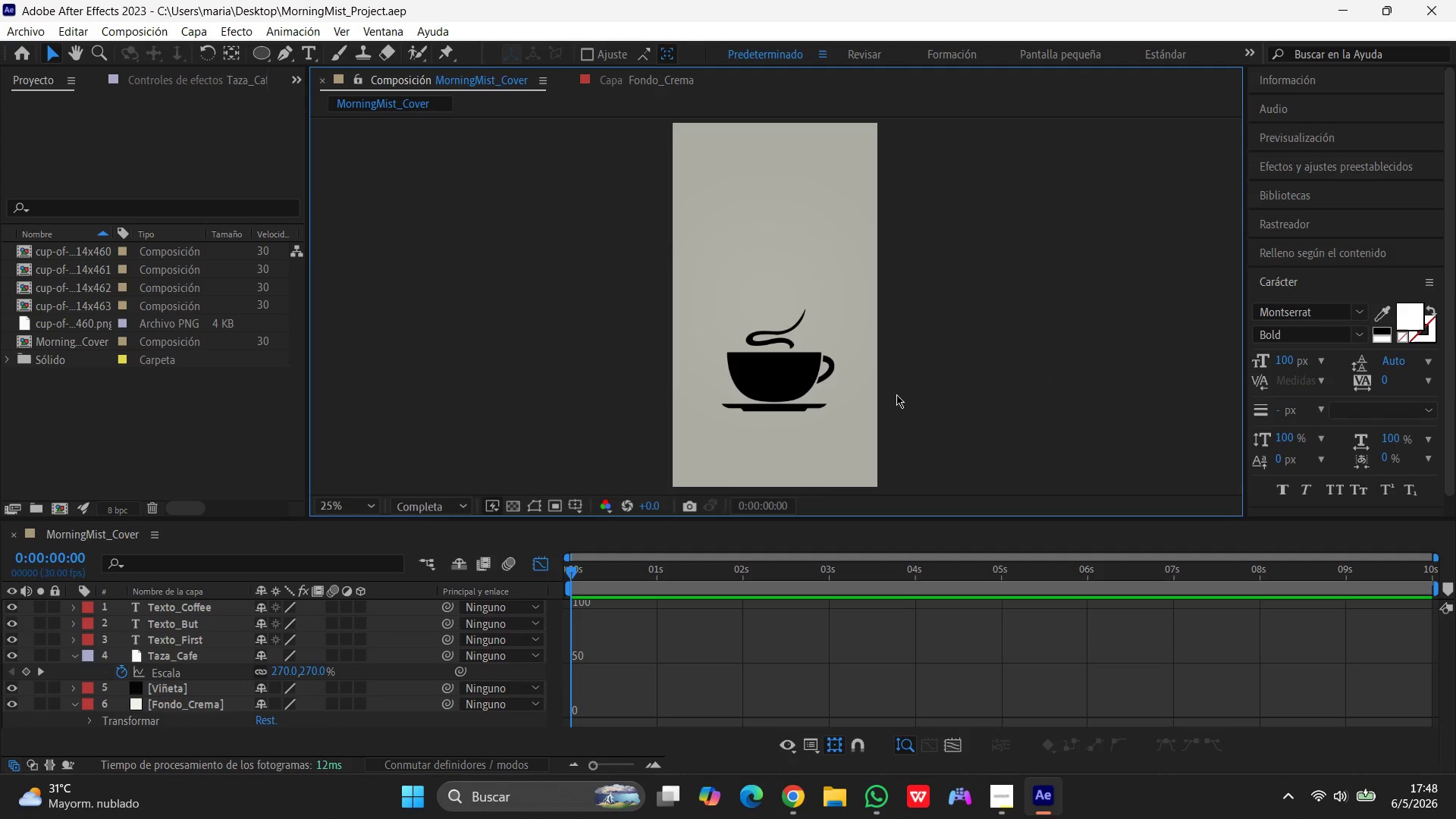 
wait(14.34)
 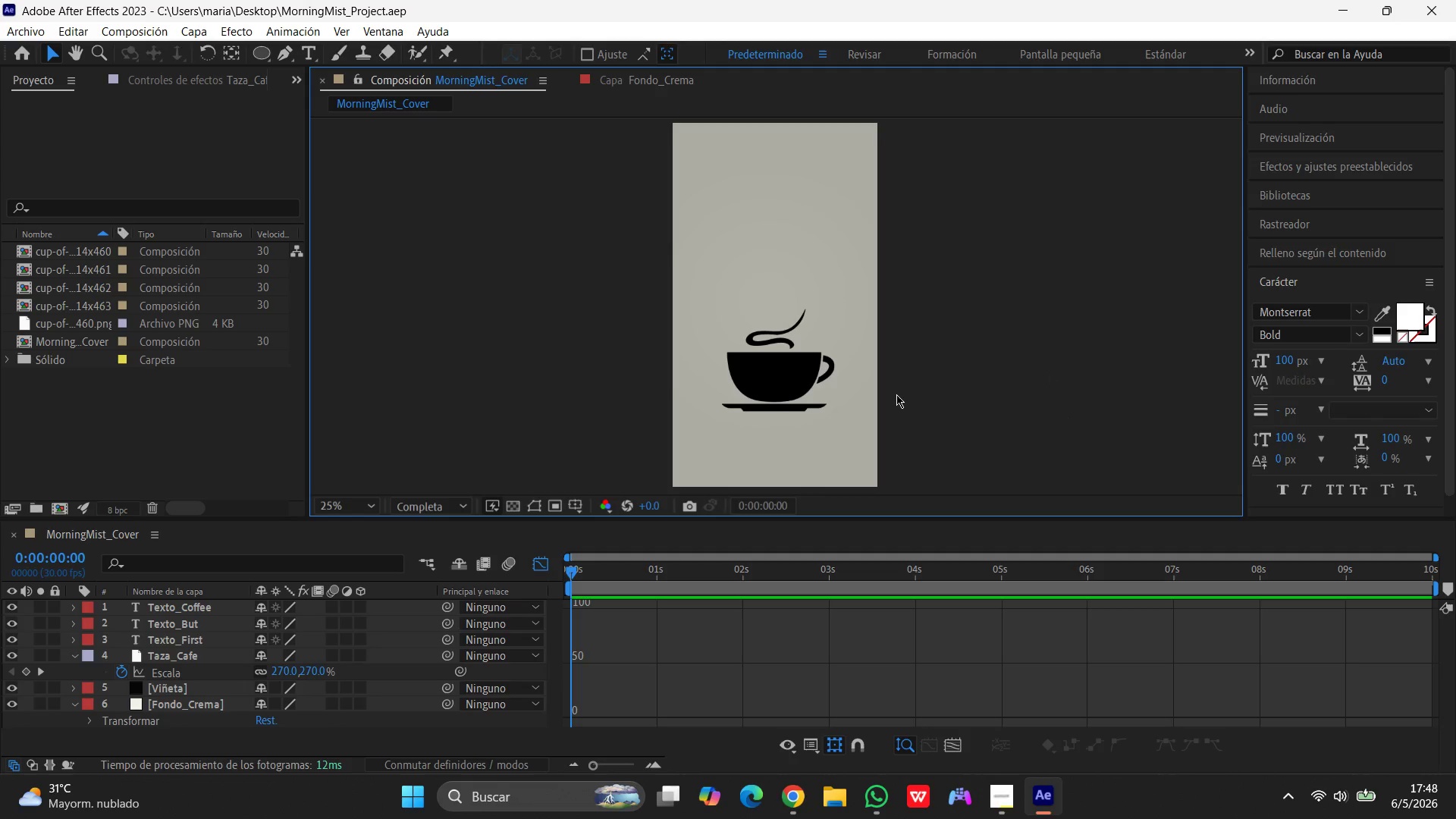 
left_click([1000, 802])